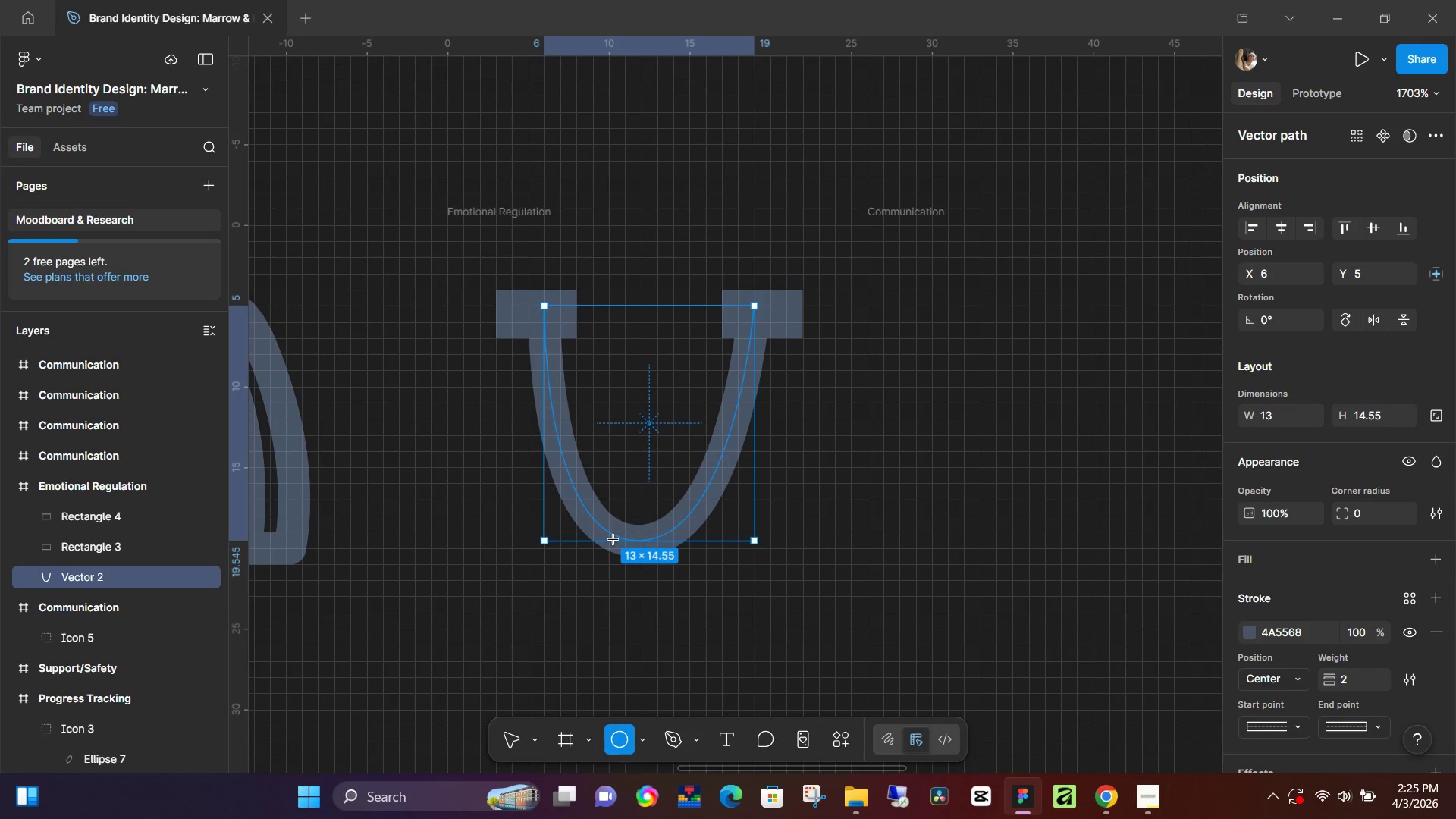 
hold_key(key=ControlLeft, duration=0.47)
 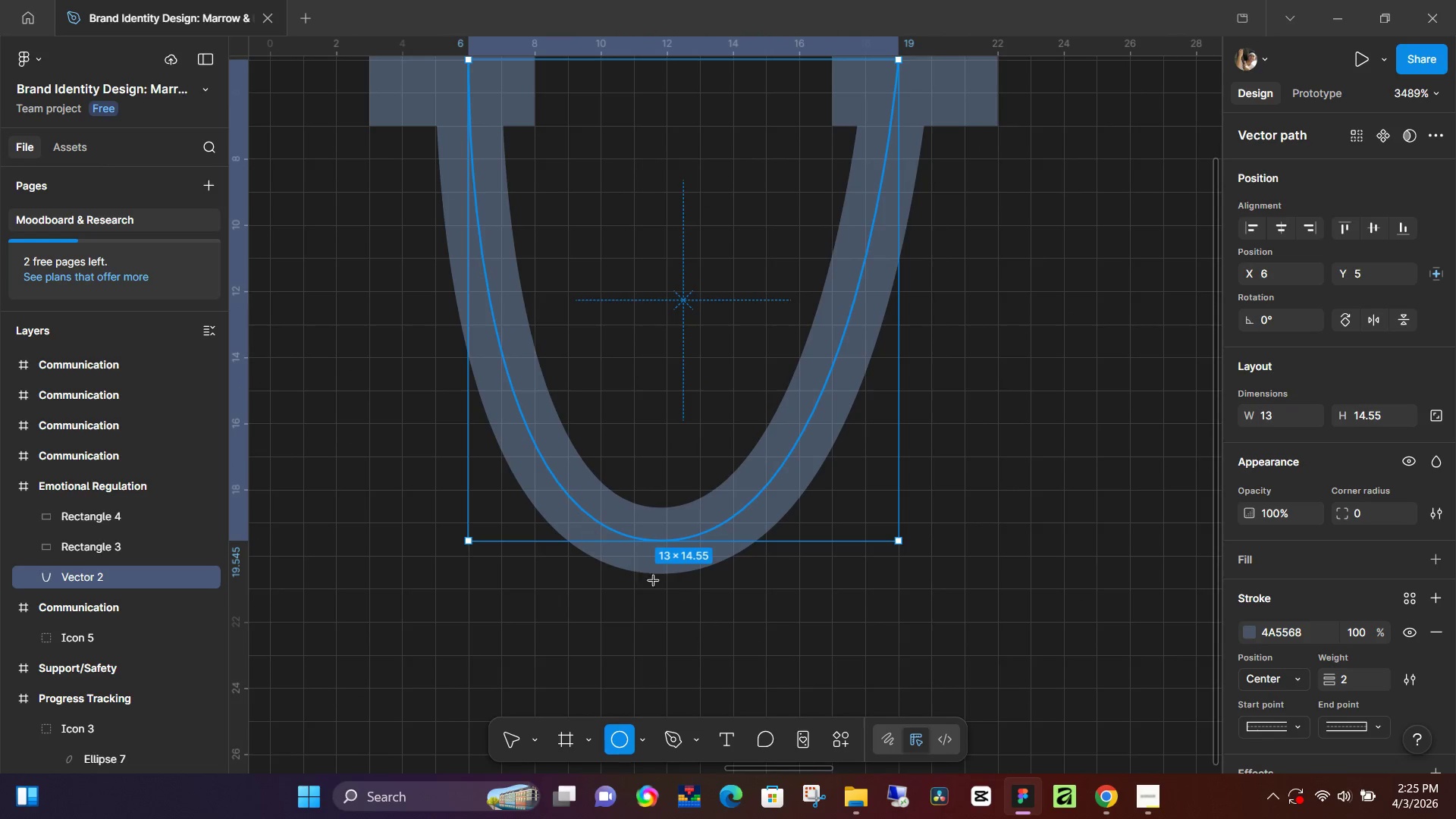 
hold_key(key=ShiftLeft, duration=1.52)
left_click_drag(start_coordinate=[587, 531], to_coordinate=[720, 644])
 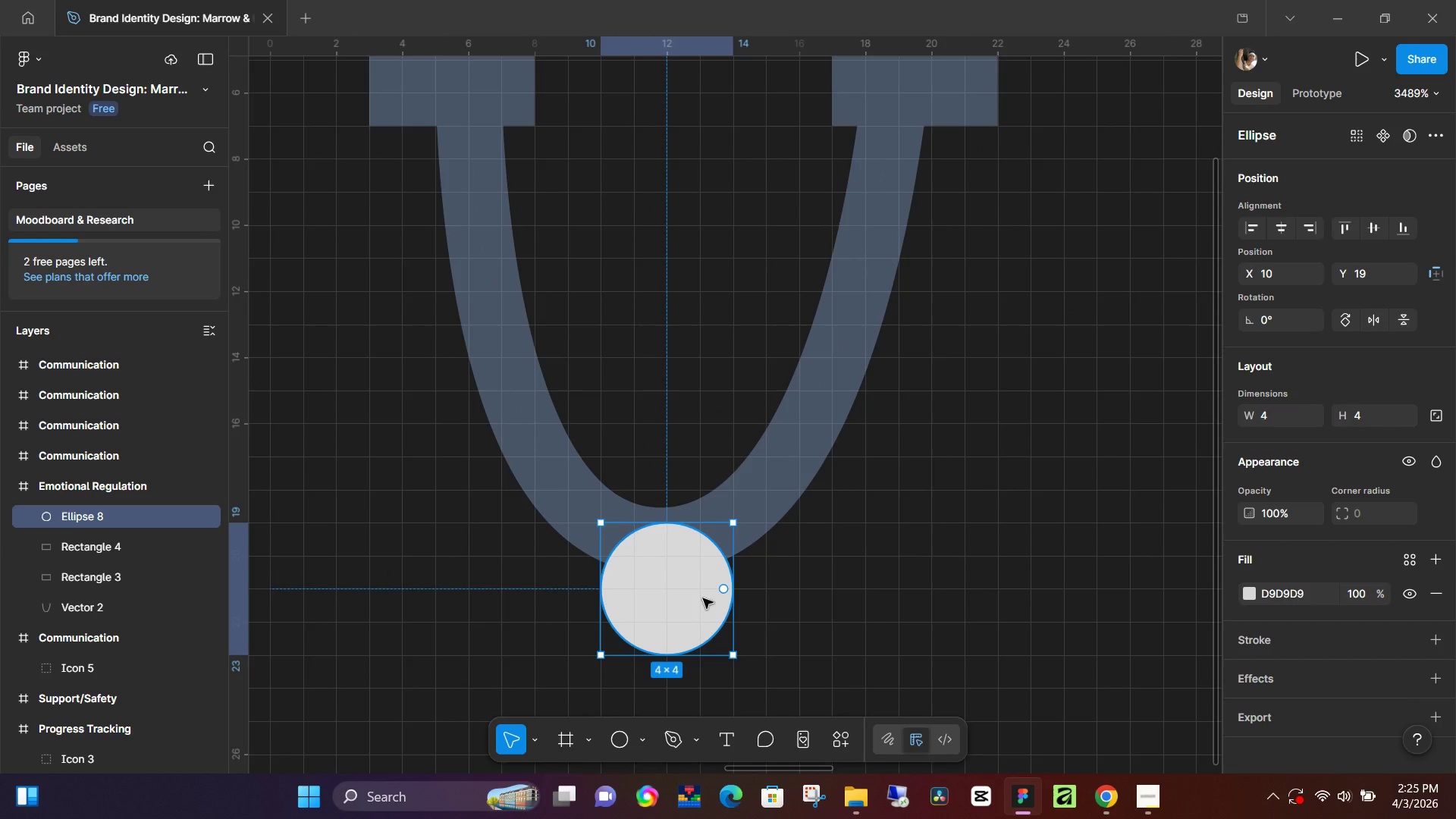 
scroll: coordinate [642, 543], scroll_direction: up, amount: 7.0
 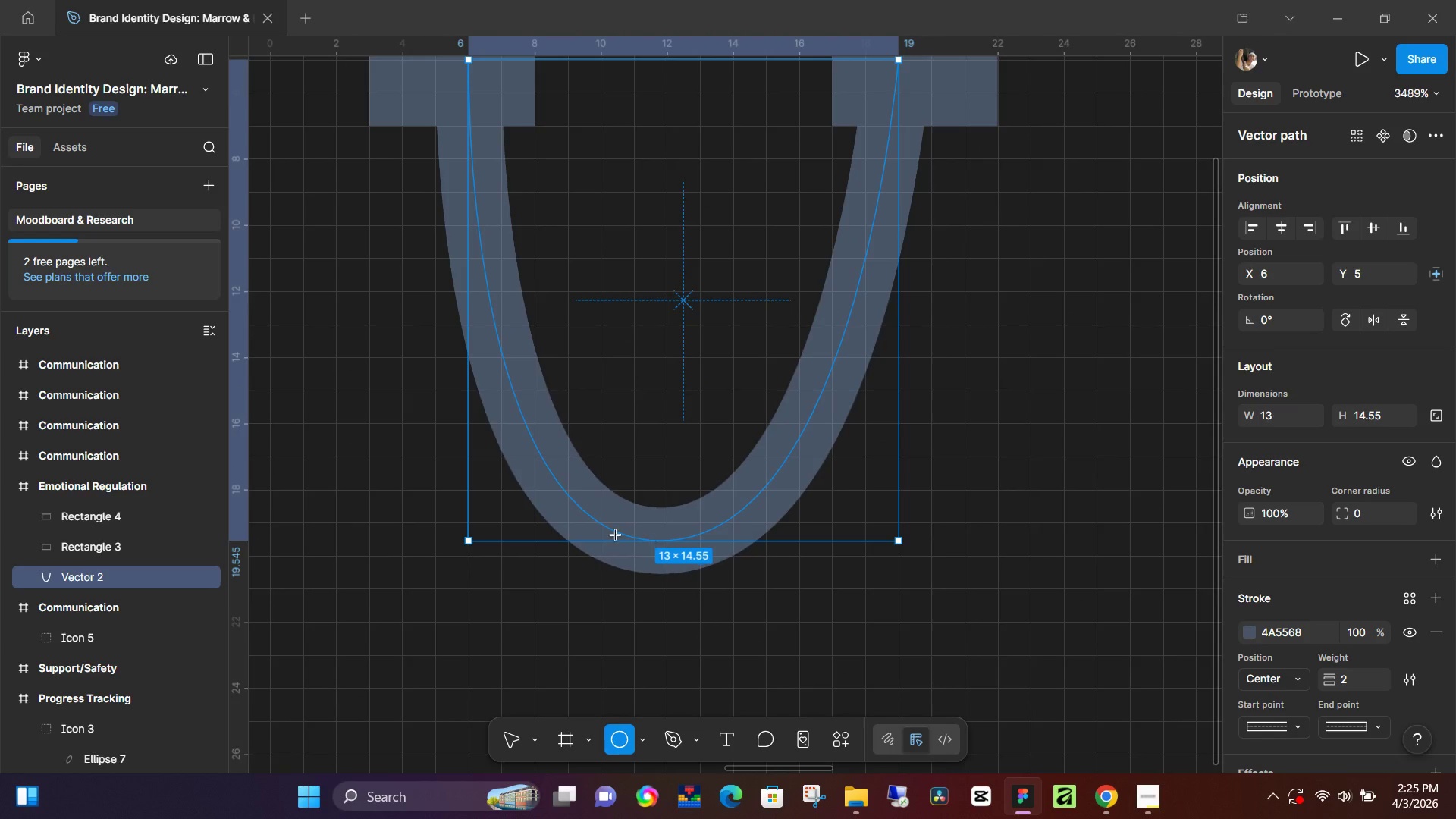 
hold_key(key=ShiftLeft, duration=0.78)
 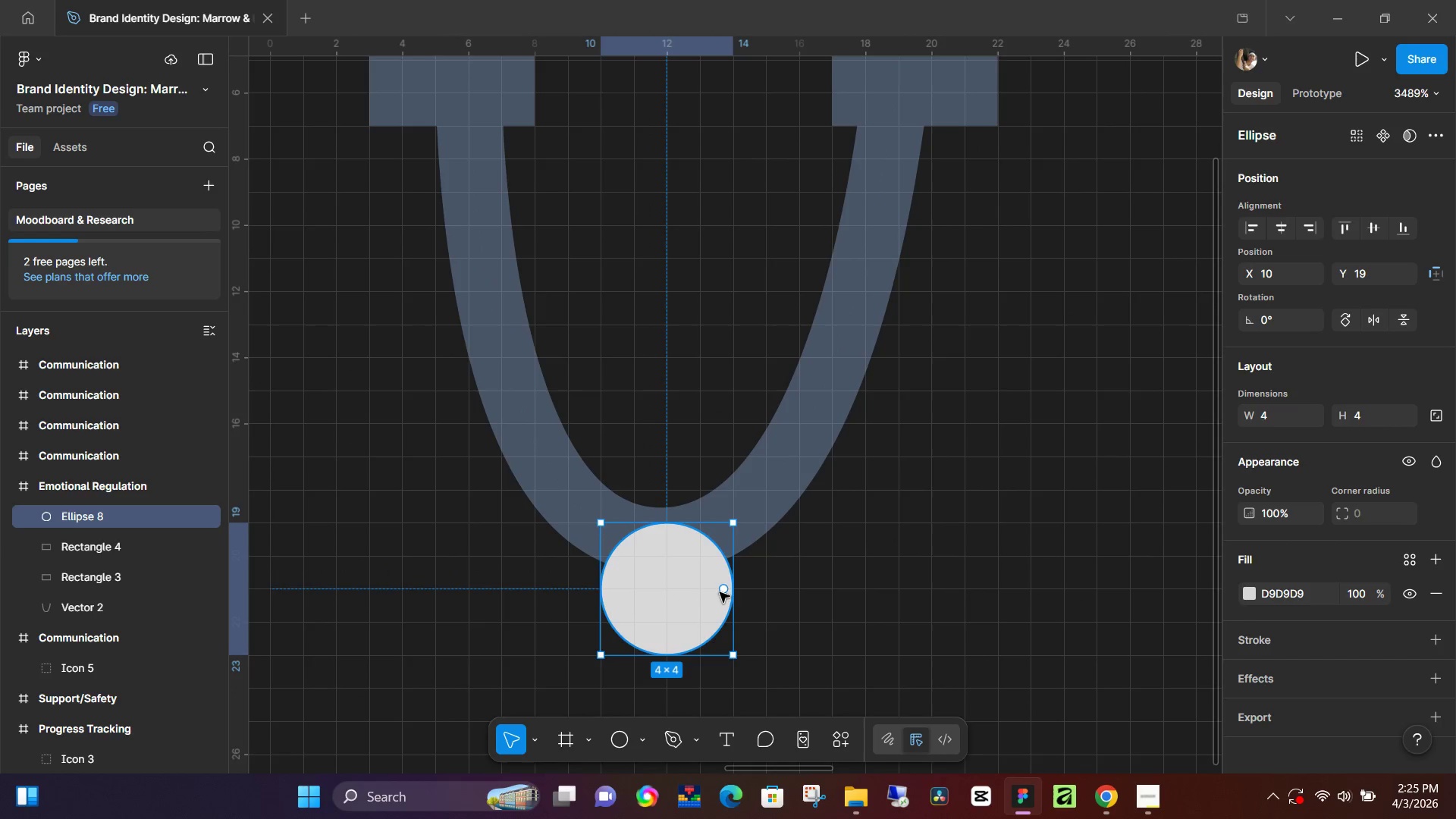 
left_click_drag(start_coordinate=[721, 589], to_coordinate=[701, 589])
 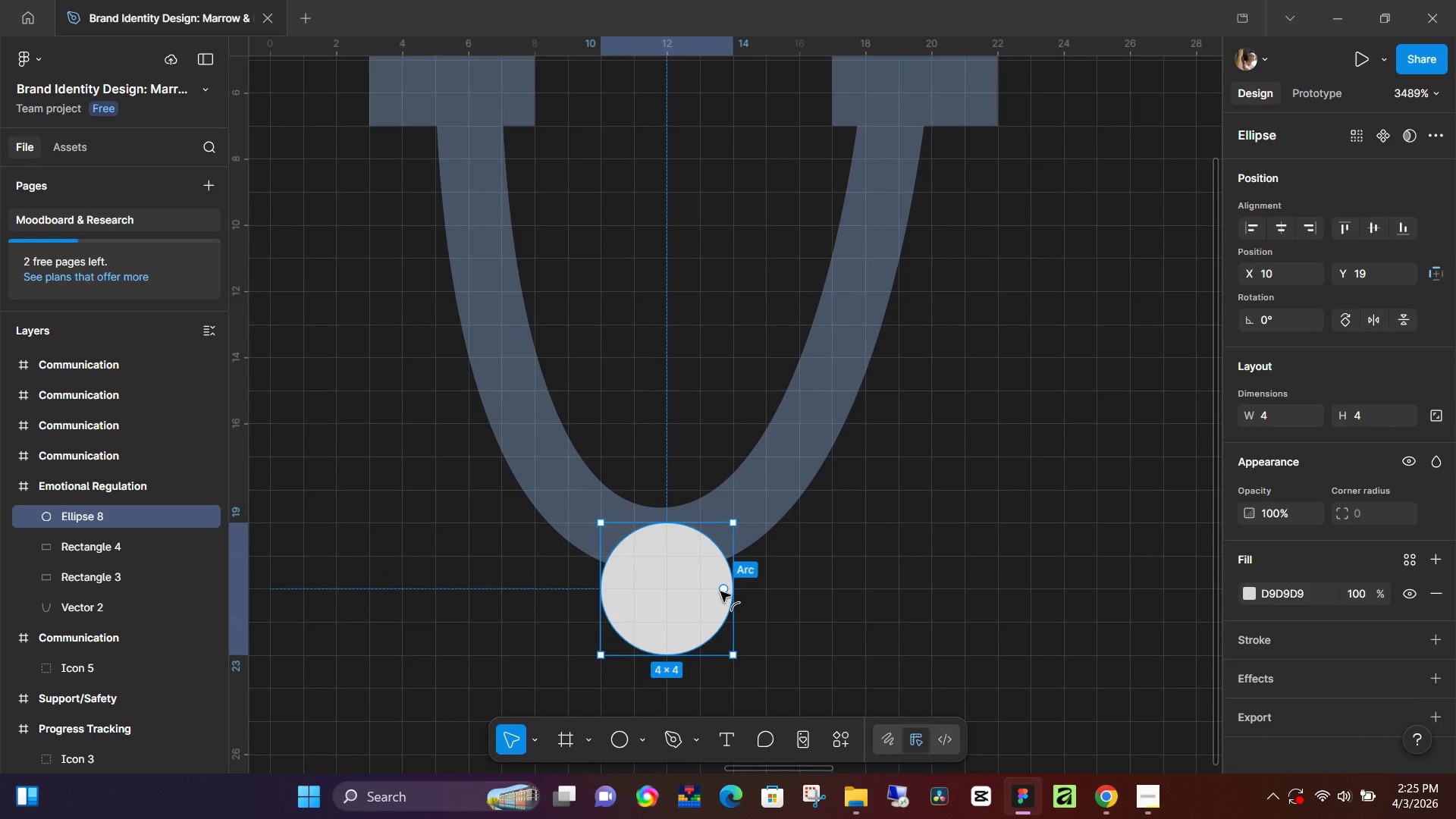 
left_click_drag(start_coordinate=[720, 592], to_coordinate=[678, 588])
 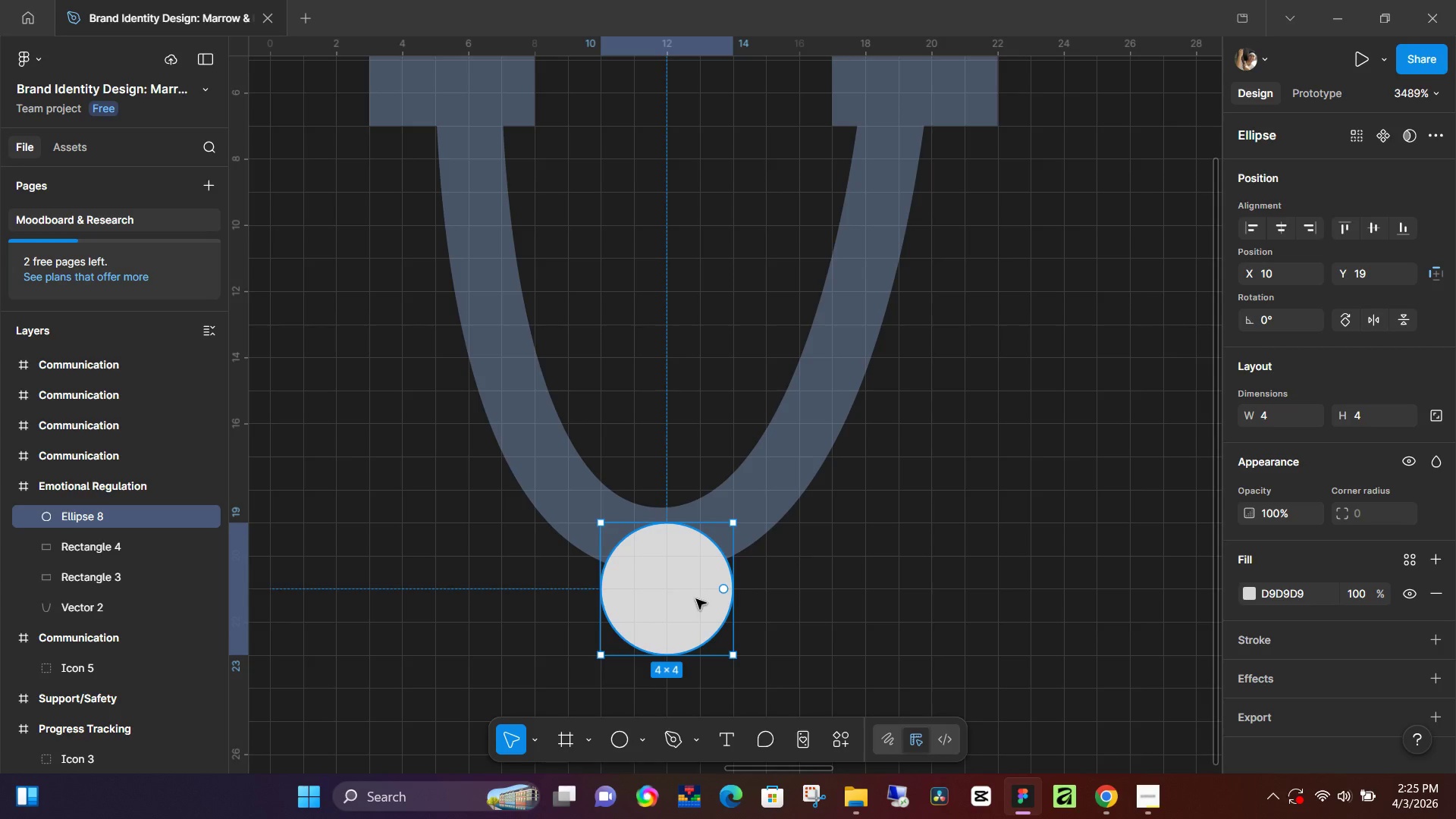 
hold_key(key=ControlLeft, duration=0.94)
scroll: coordinate [732, 586], scroll_direction: up, amount: 14.0
 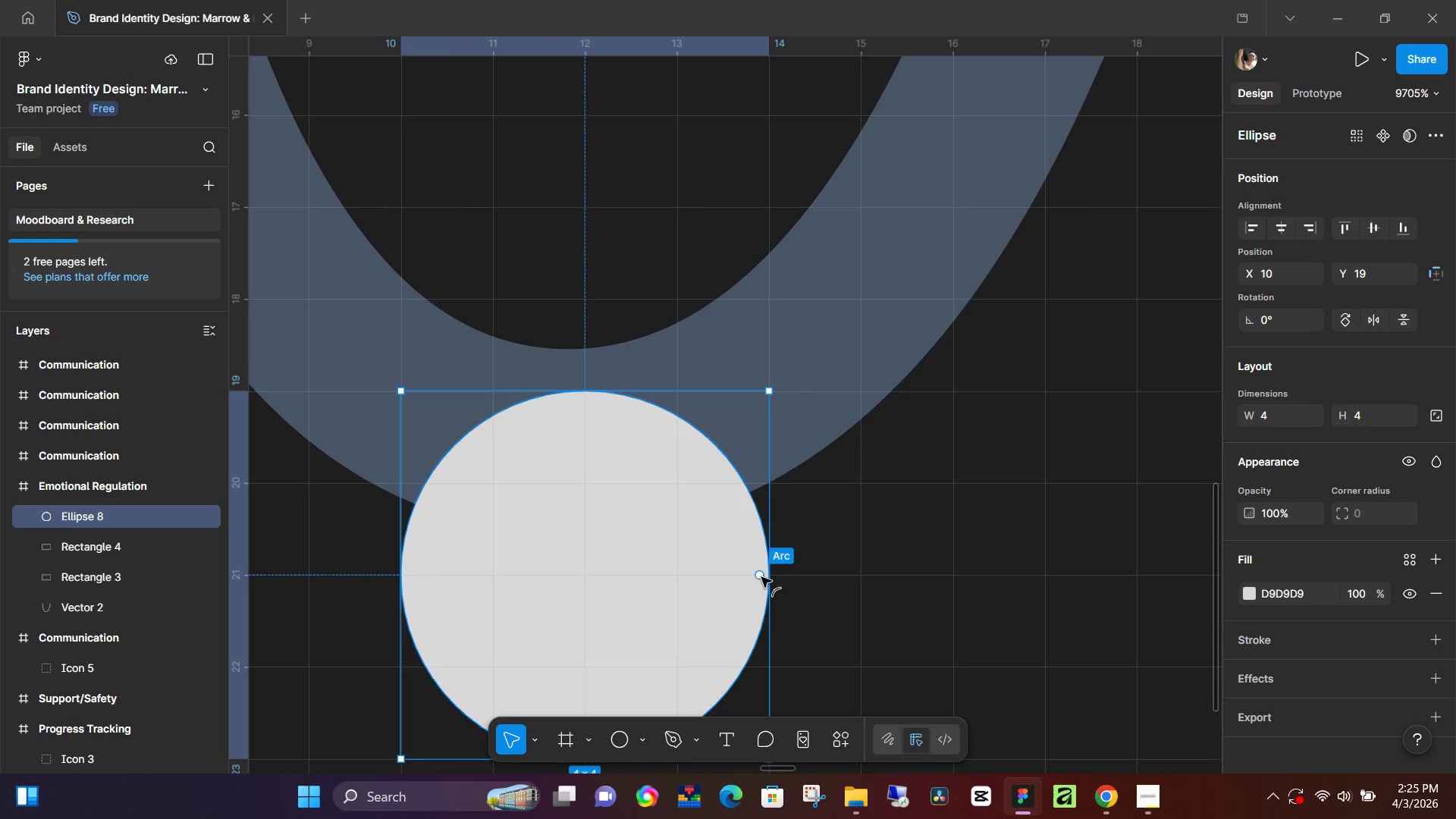 
left_click_drag(start_coordinate=[761, 577], to_coordinate=[637, 574])
 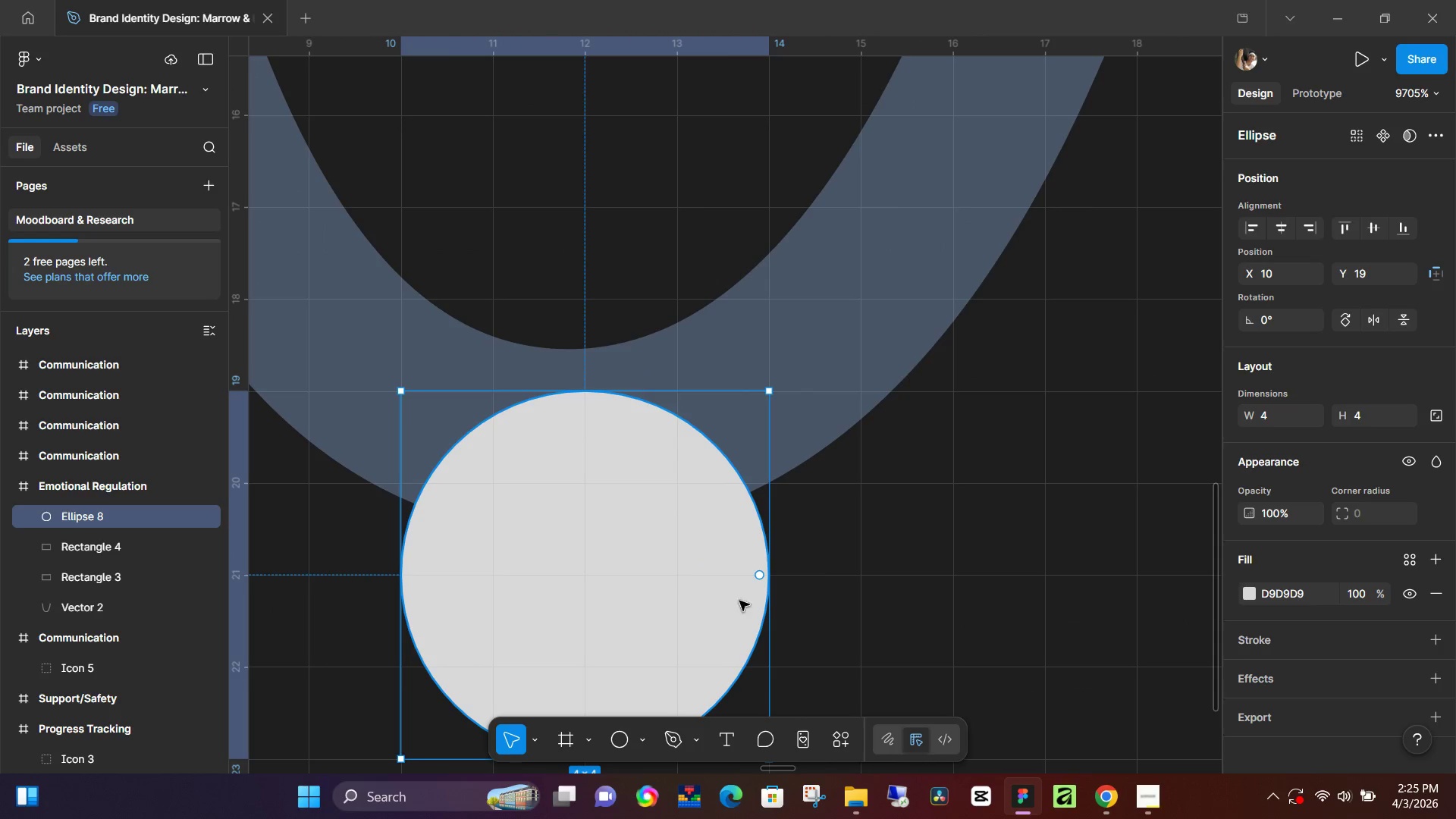 
hold_key(key=ControlLeft, duration=1.08)
scroll: coordinate [764, 562], scroll_direction: up, amount: 19.0
 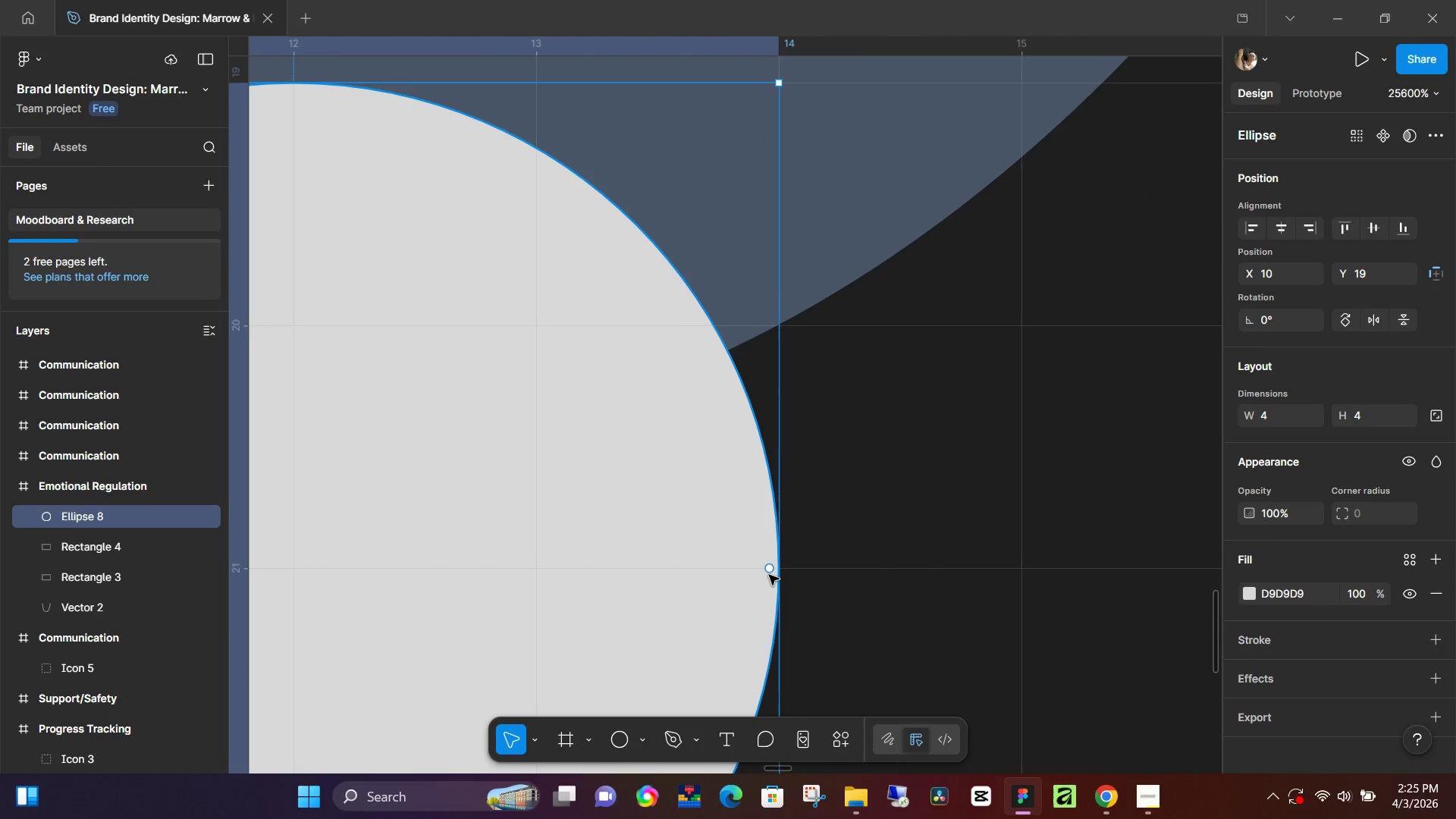 
left_click_drag(start_coordinate=[769, 575], to_coordinate=[761, 514])
 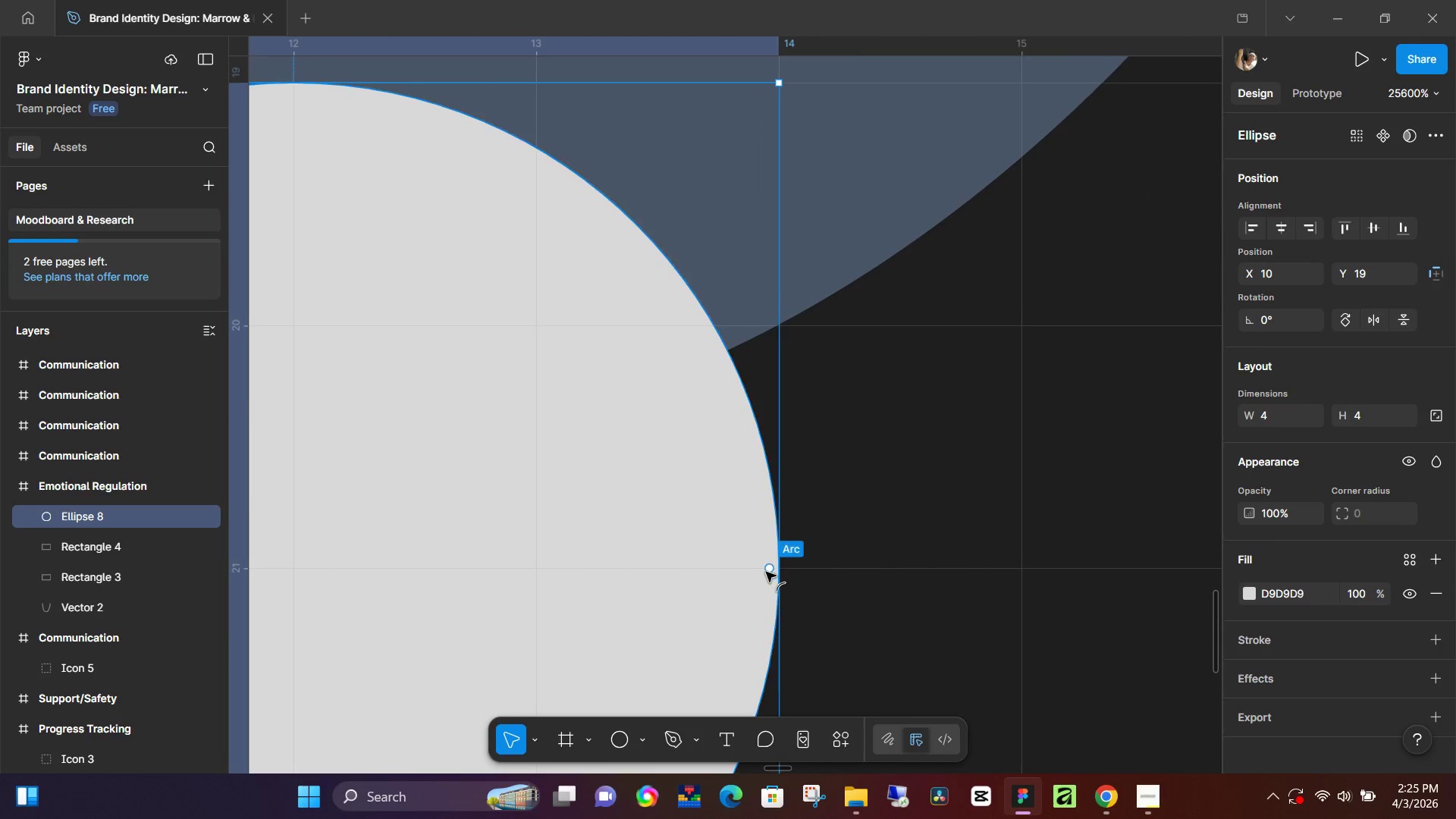 
left_click_drag(start_coordinate=[766, 572], to_coordinate=[741, 616])
 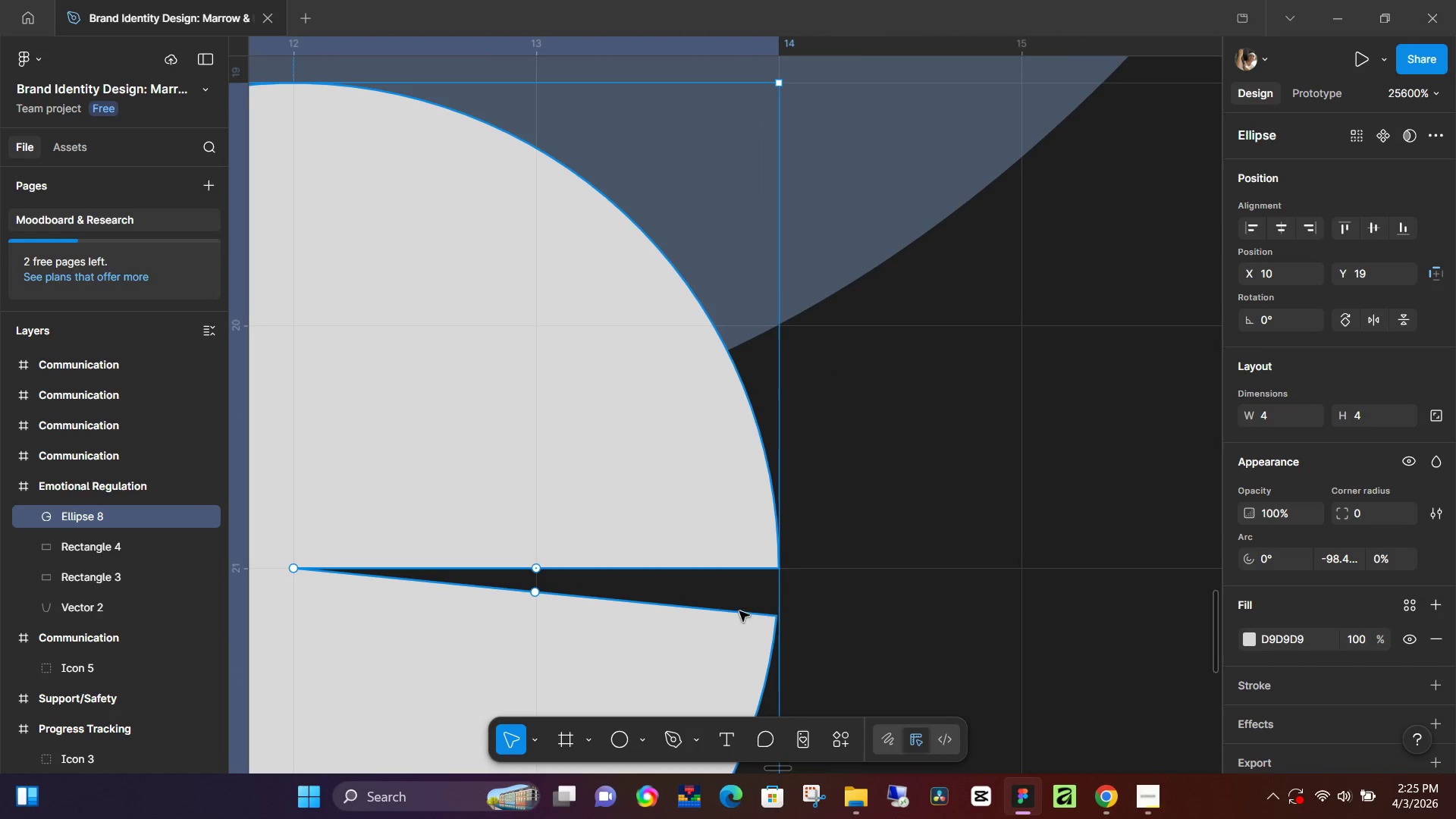 
hold_key(key=ControlLeft, duration=0.72)
scroll: coordinate [614, 579], scroll_direction: down, amount: 5.0
 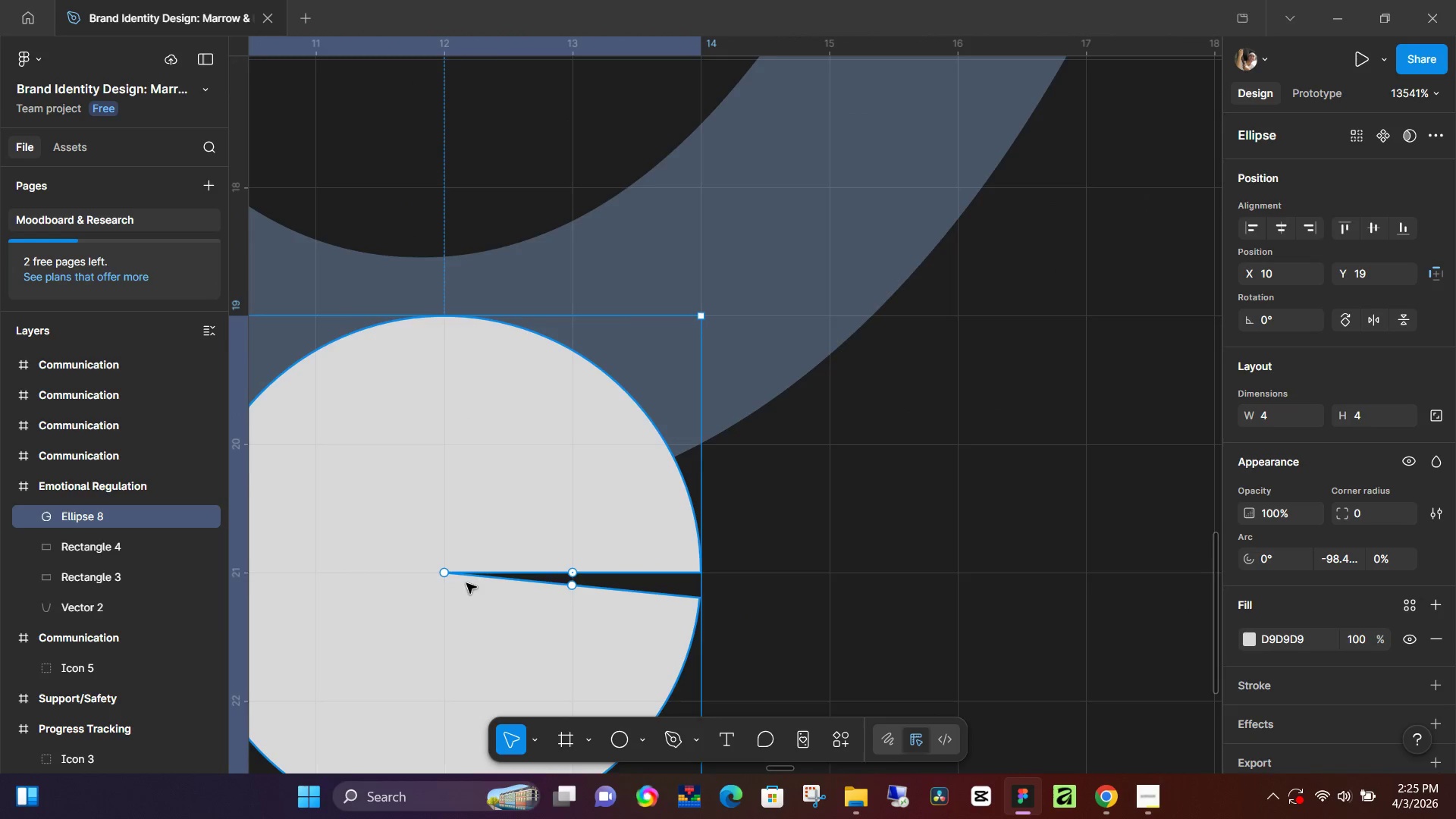 
key(Control+ControlLeft)
 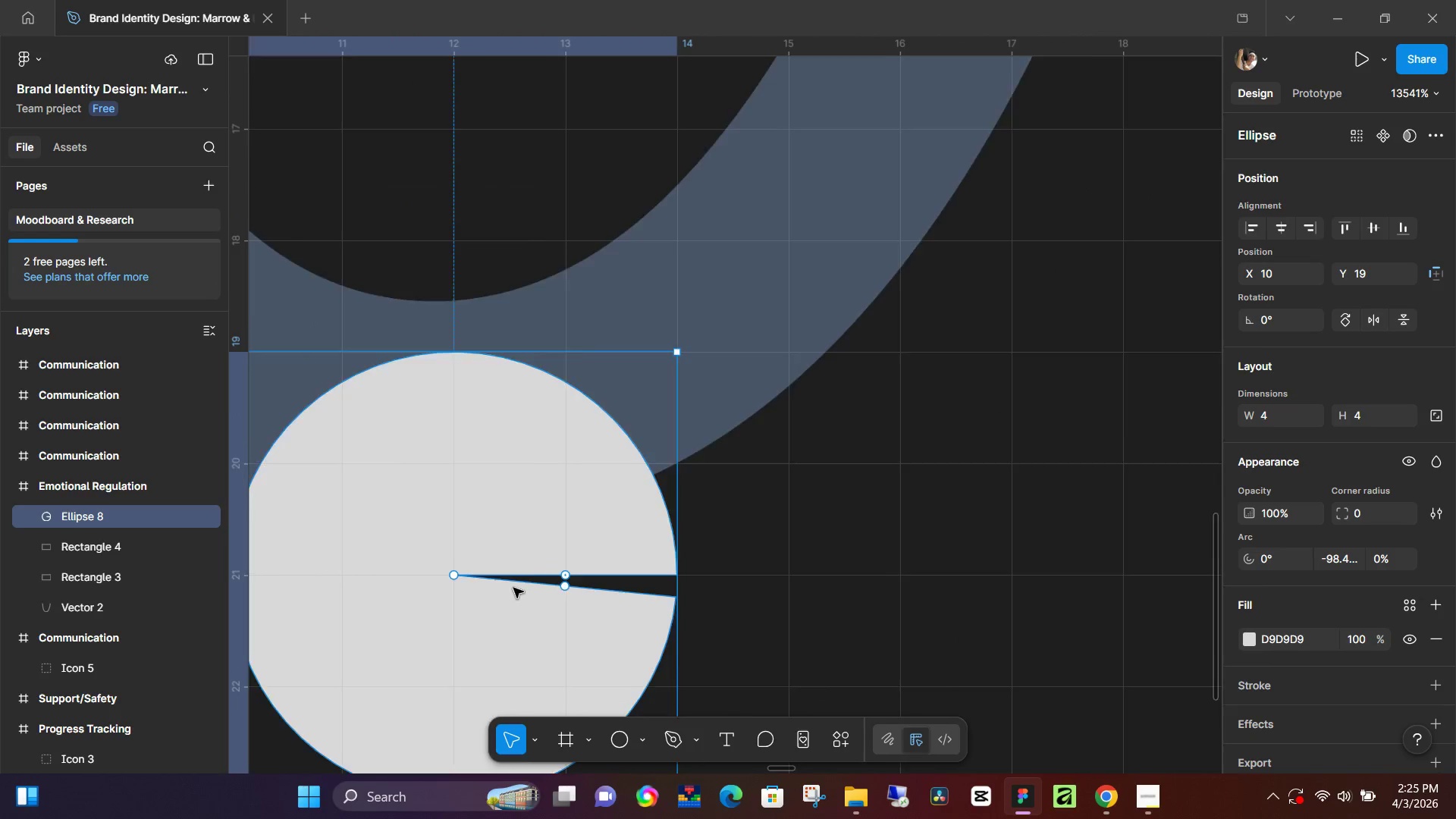 
scroll: coordinate [513, 588], scroll_direction: down, amount: 5.0
 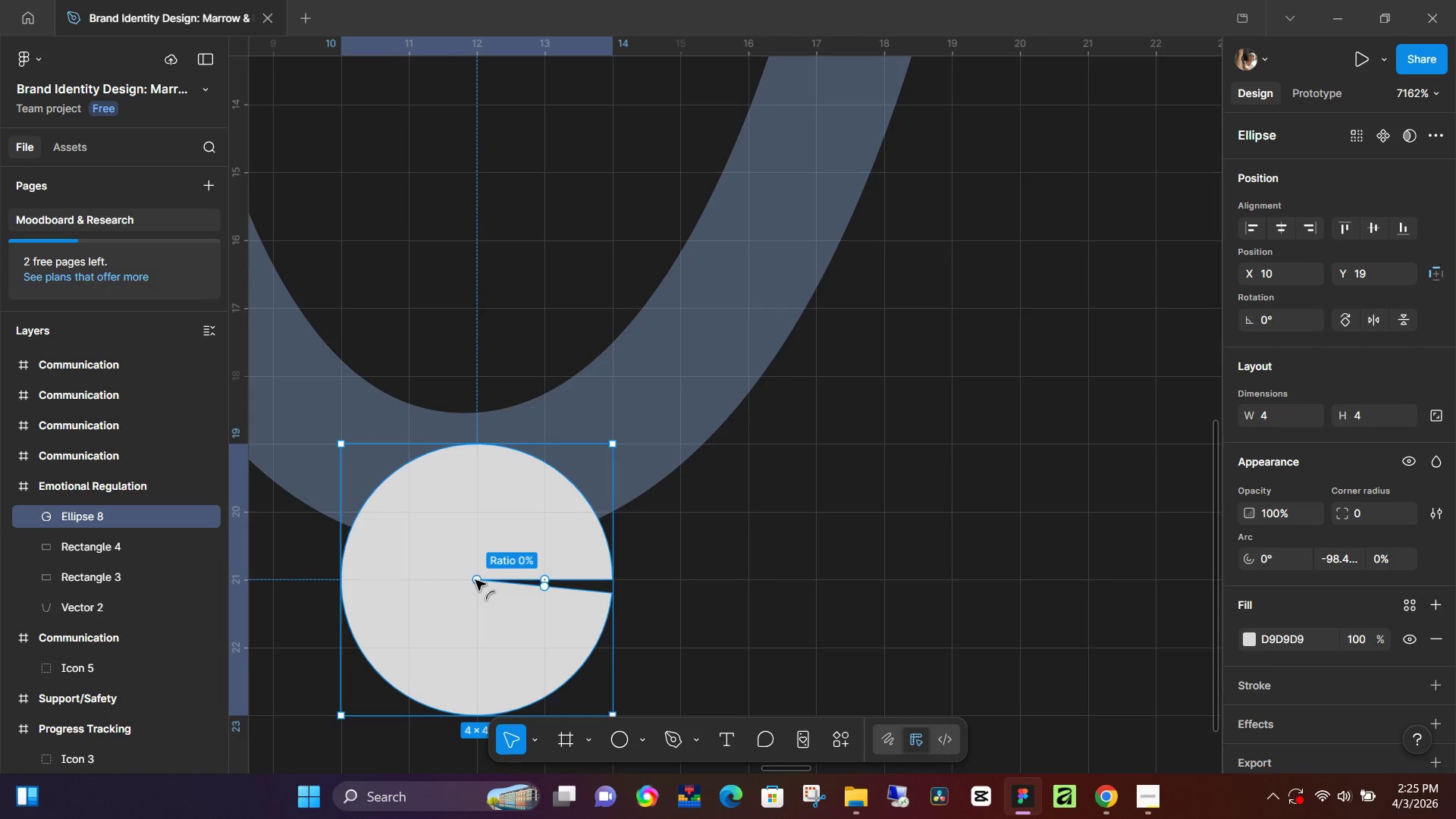 
left_click_drag(start_coordinate=[475, 580], to_coordinate=[421, 553])
 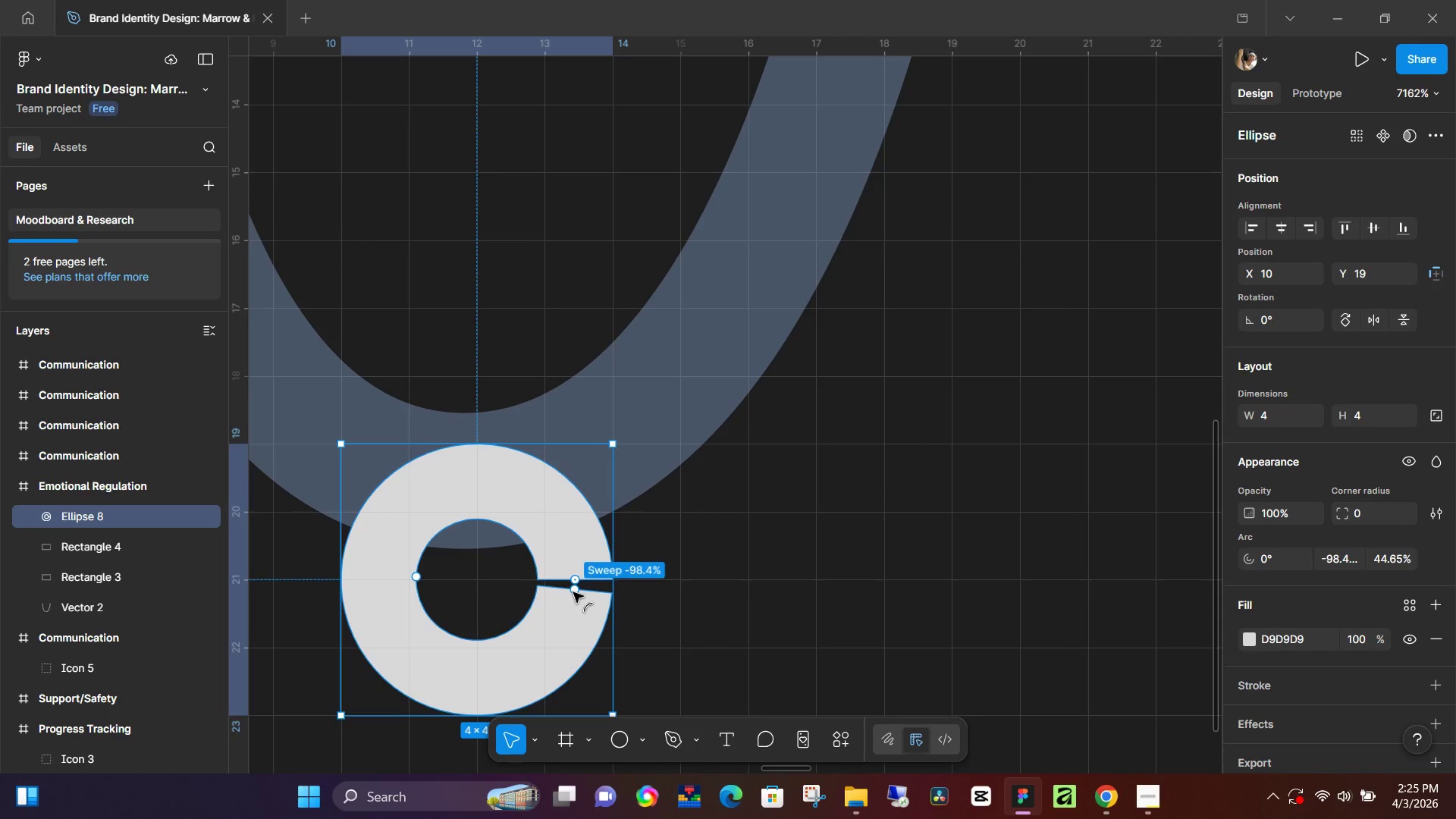 
left_click_drag(start_coordinate=[575, 592], to_coordinate=[581, 577])
 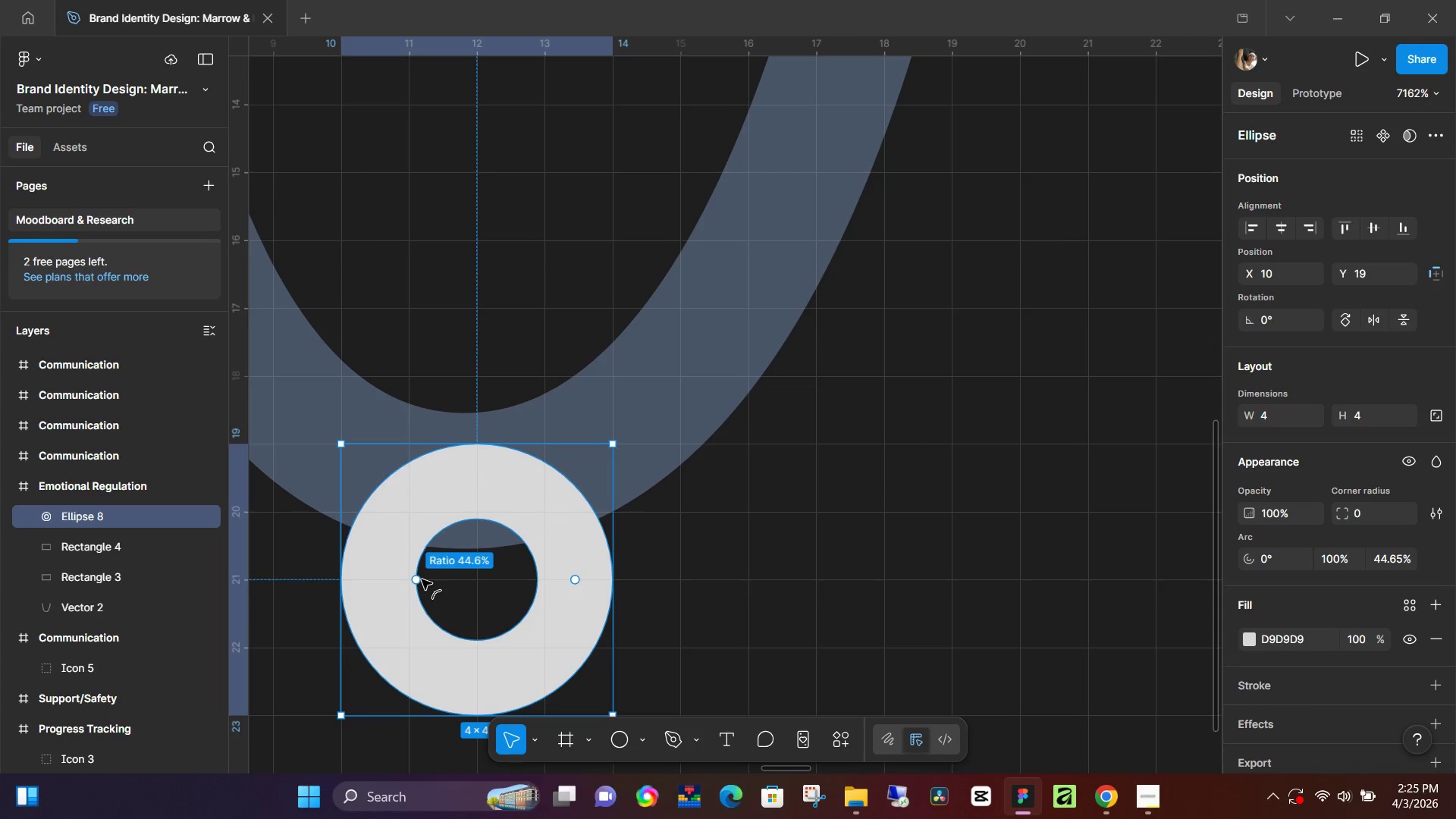 
left_click_drag(start_coordinate=[419, 579], to_coordinate=[438, 581])
 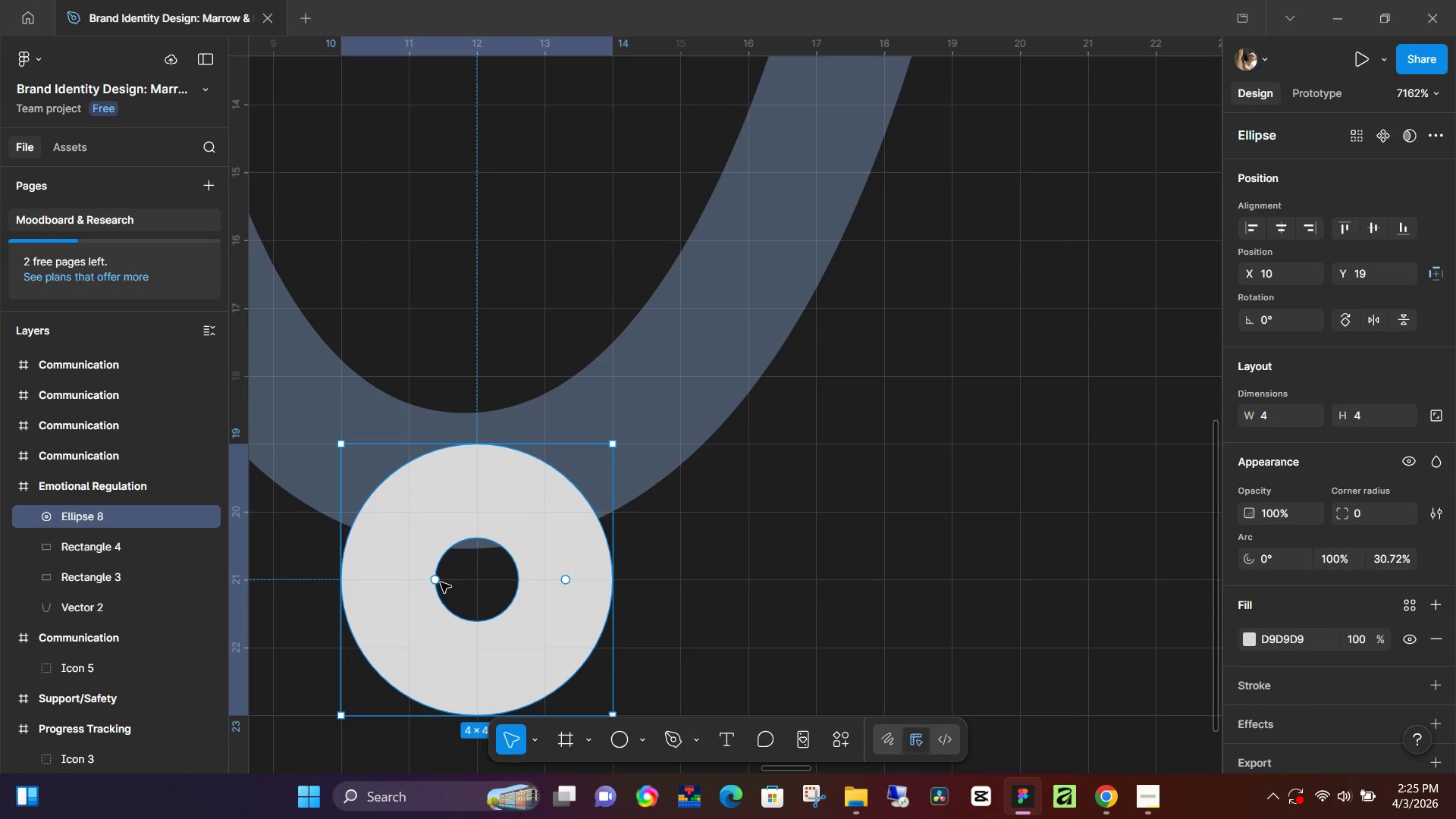 
left_click_drag(start_coordinate=[438, 582], to_coordinate=[424, 582])
 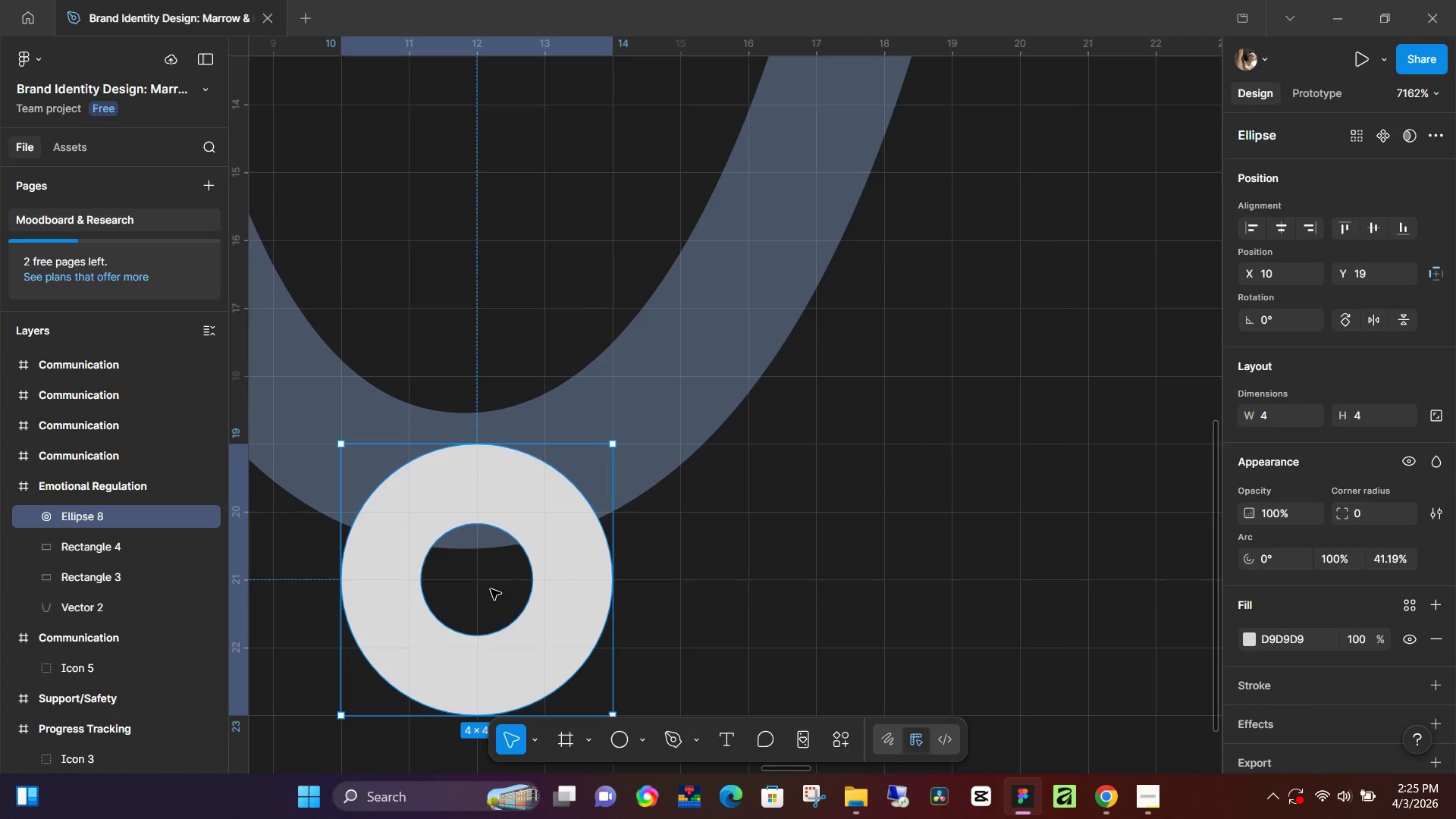 
left_click_drag(start_coordinate=[491, 589], to_coordinate=[494, 560])
 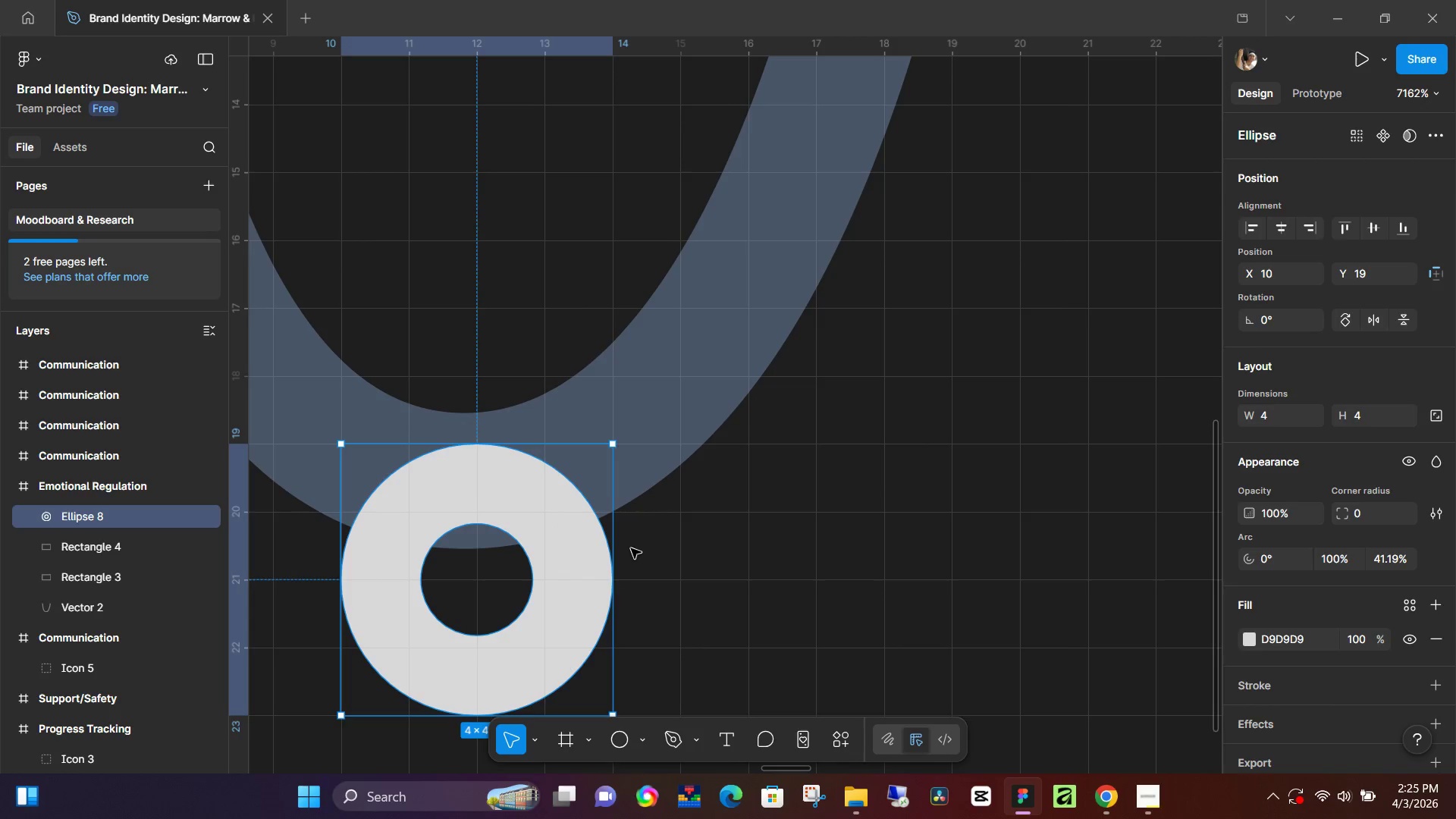 
left_click([631, 548])
 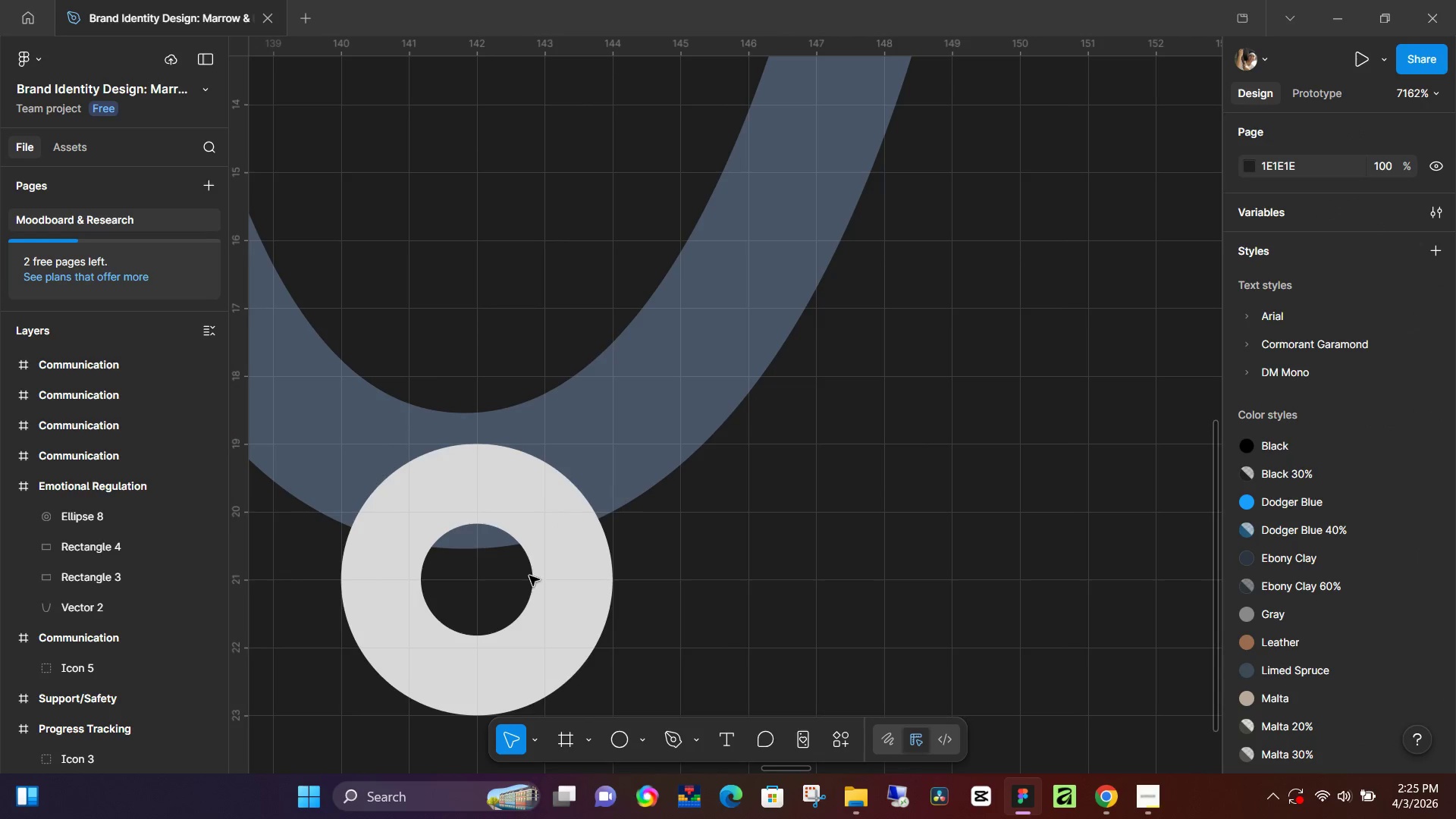 
left_click_drag(start_coordinate=[506, 576], to_coordinate=[506, 560])
 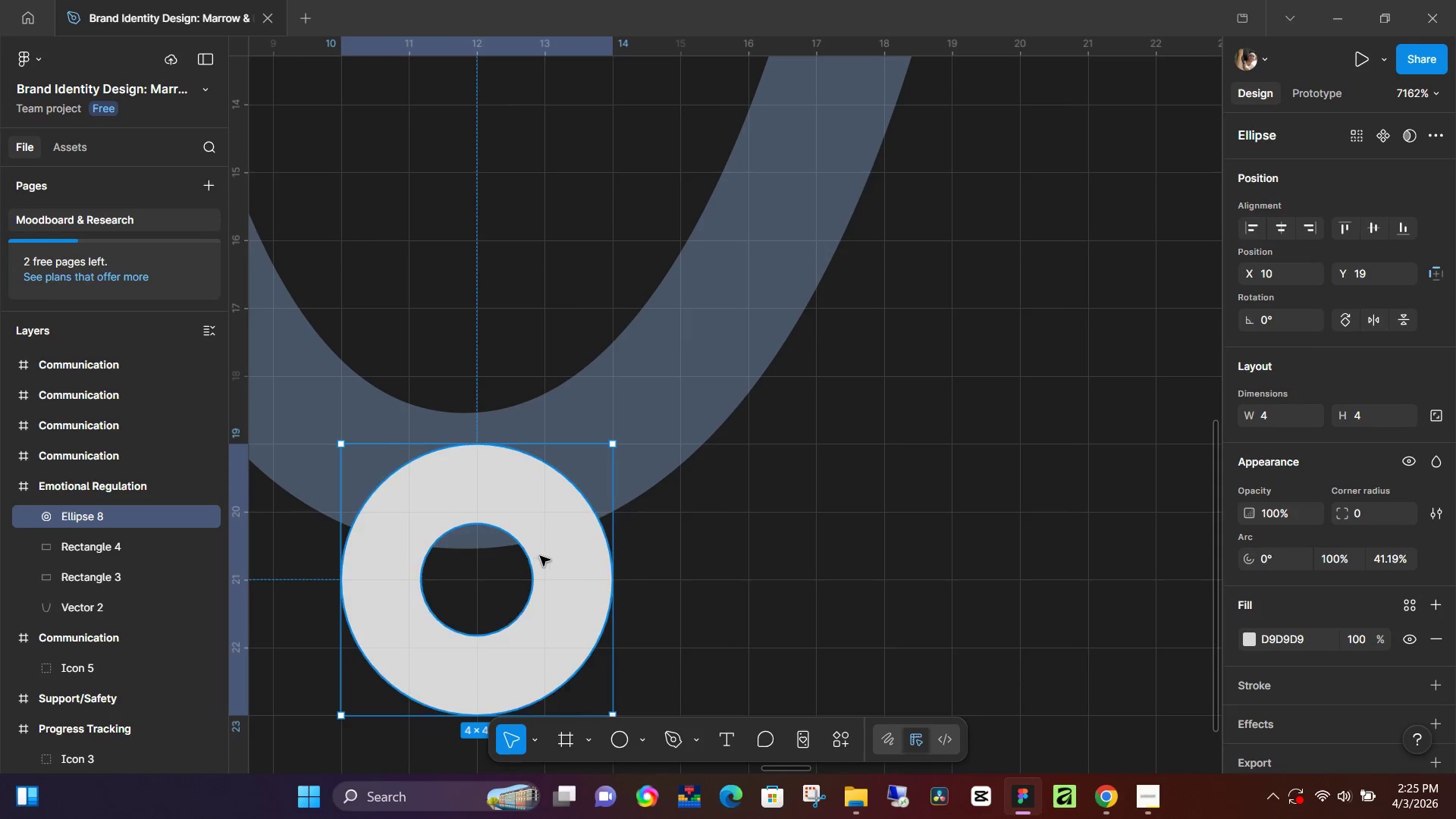 
left_click([540, 556])
 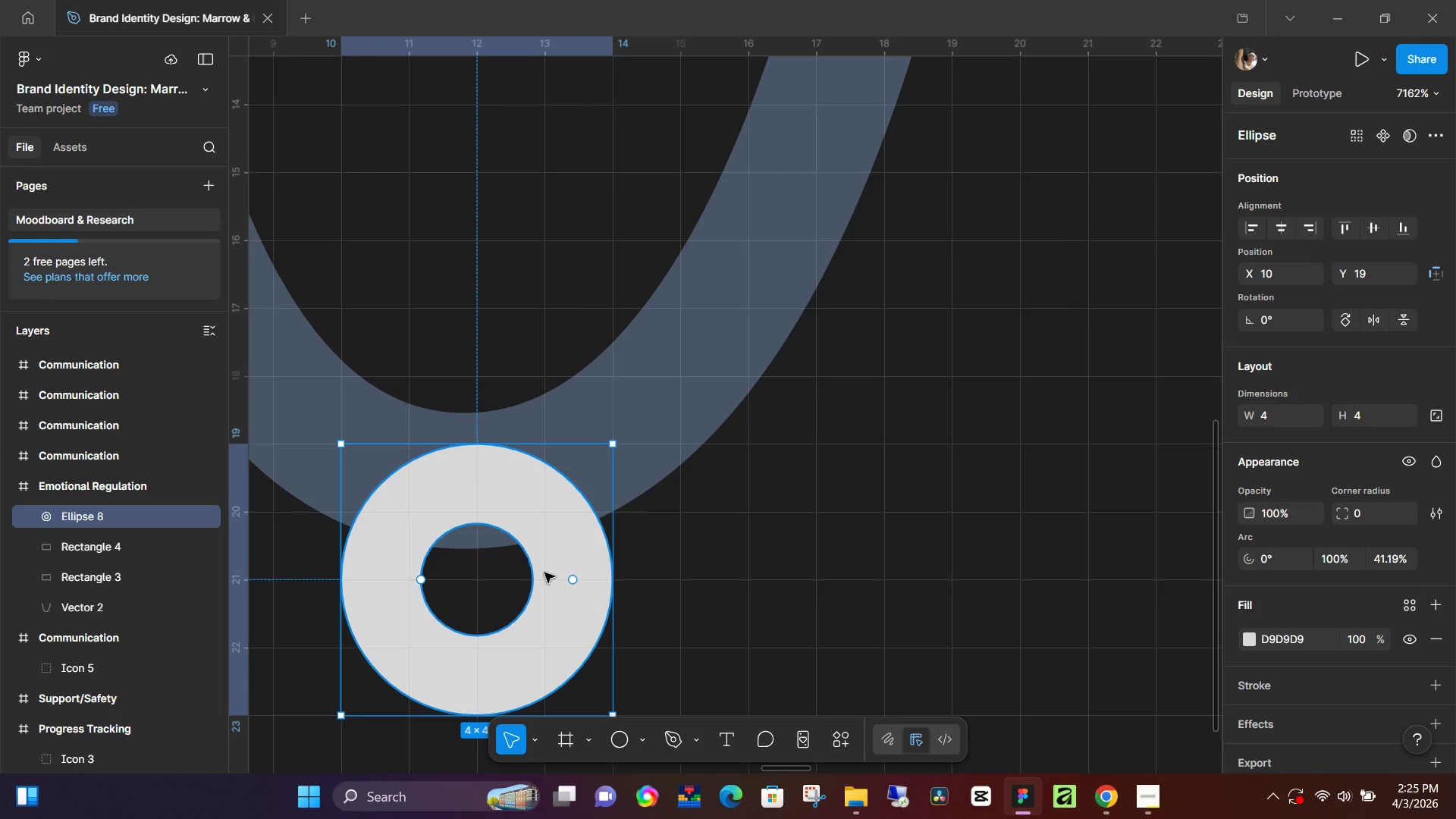 
left_click_drag(start_coordinate=[544, 573], to_coordinate=[548, 548])
 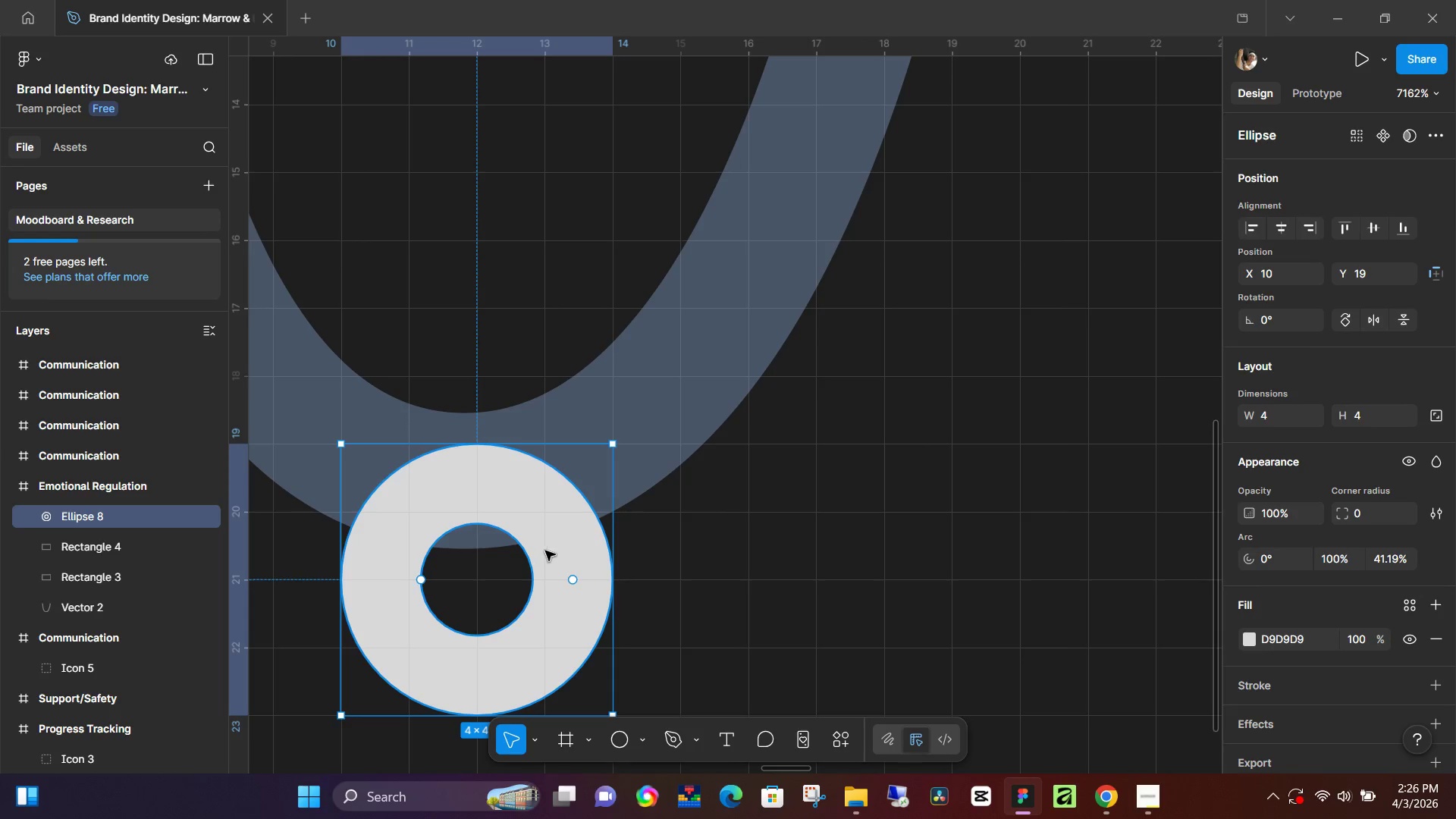 
left_click_drag(start_coordinate=[545, 551], to_coordinate=[548, 523])
 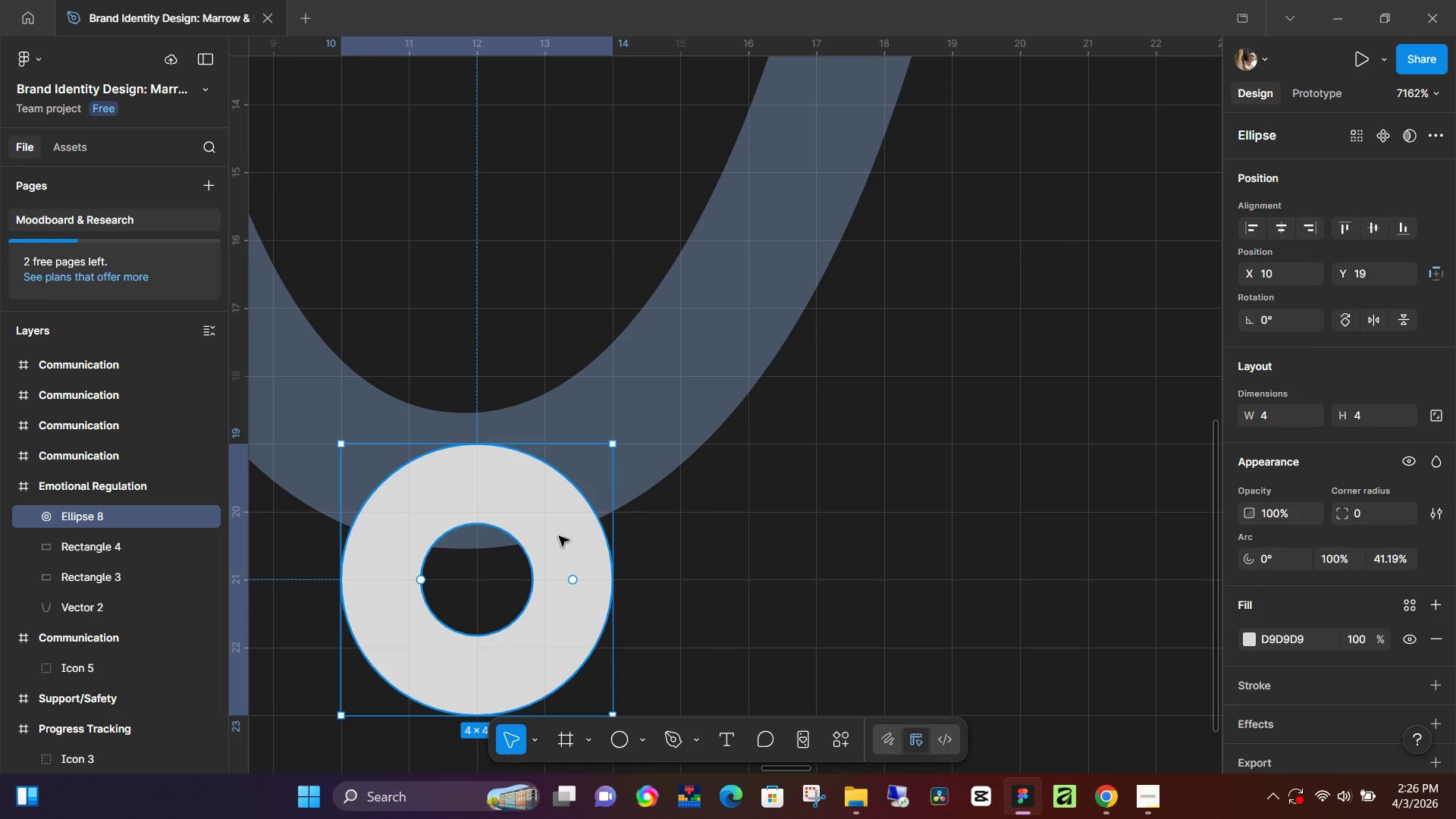 
hold_key(key=ControlLeft, duration=0.91)
scroll: coordinate [680, 579], scroll_direction: down, amount: 9.0
 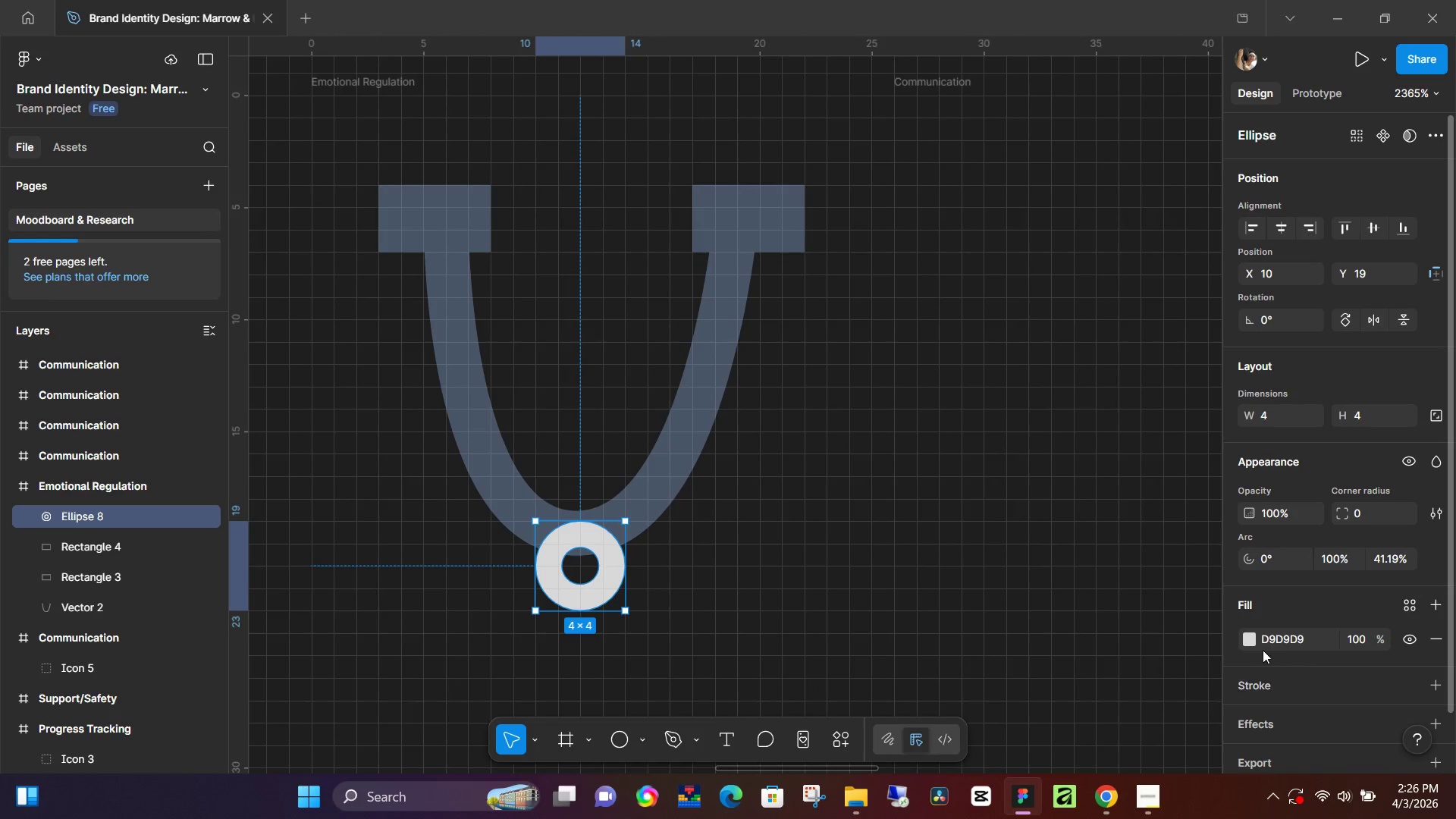 
left_click([1254, 640])
 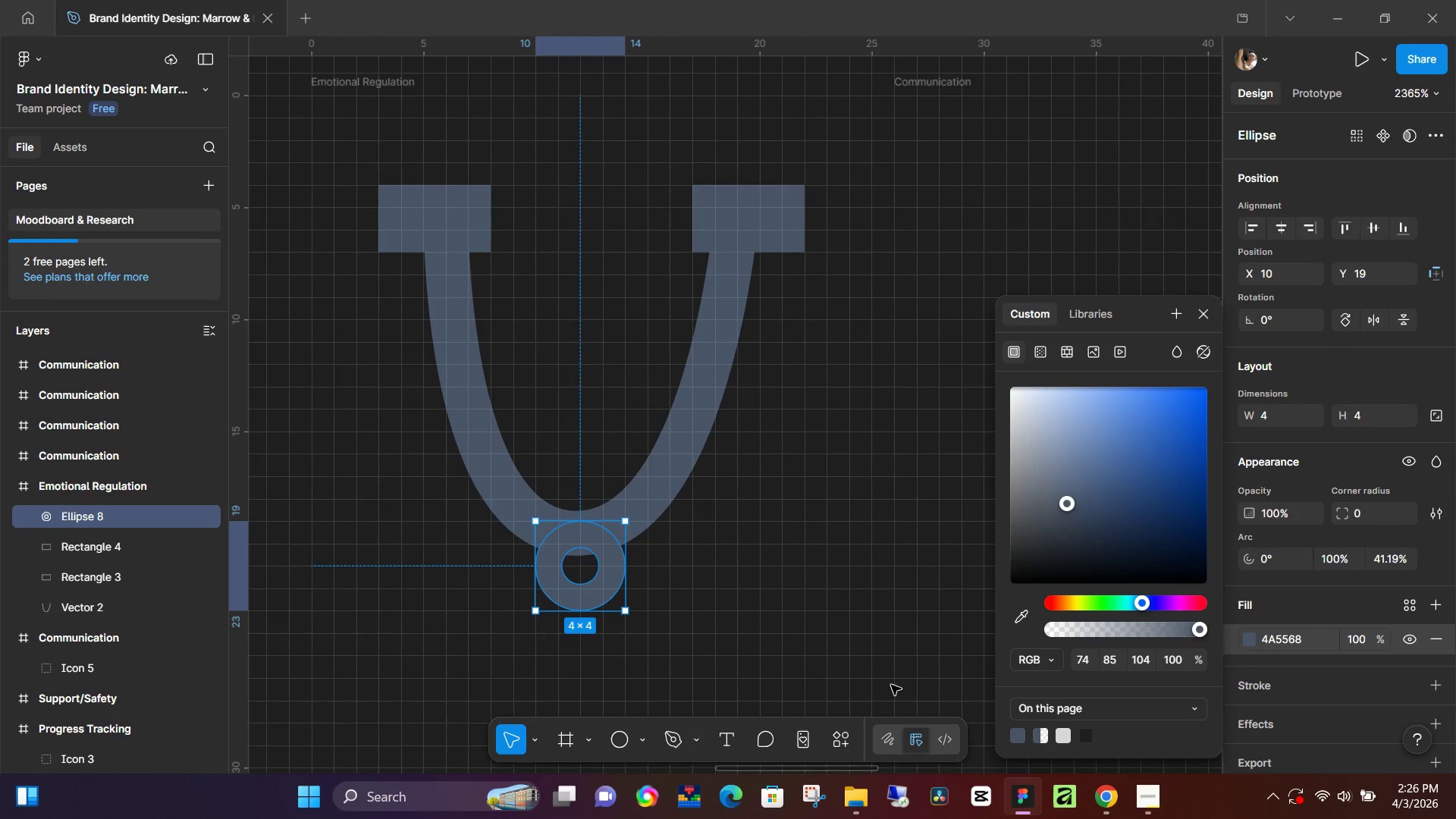 
double_click([799, 651])
 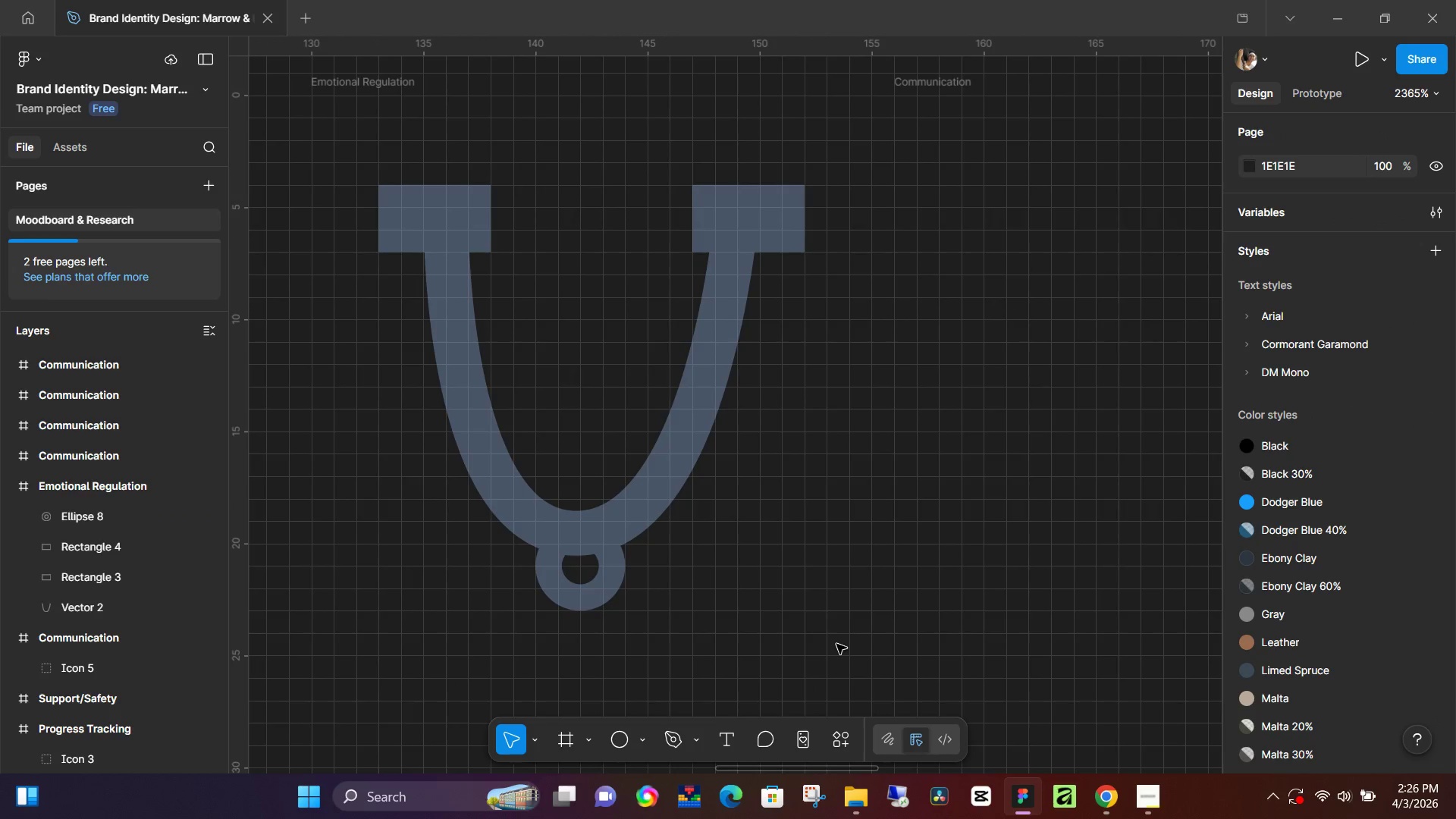 
left_click([620, 572])
 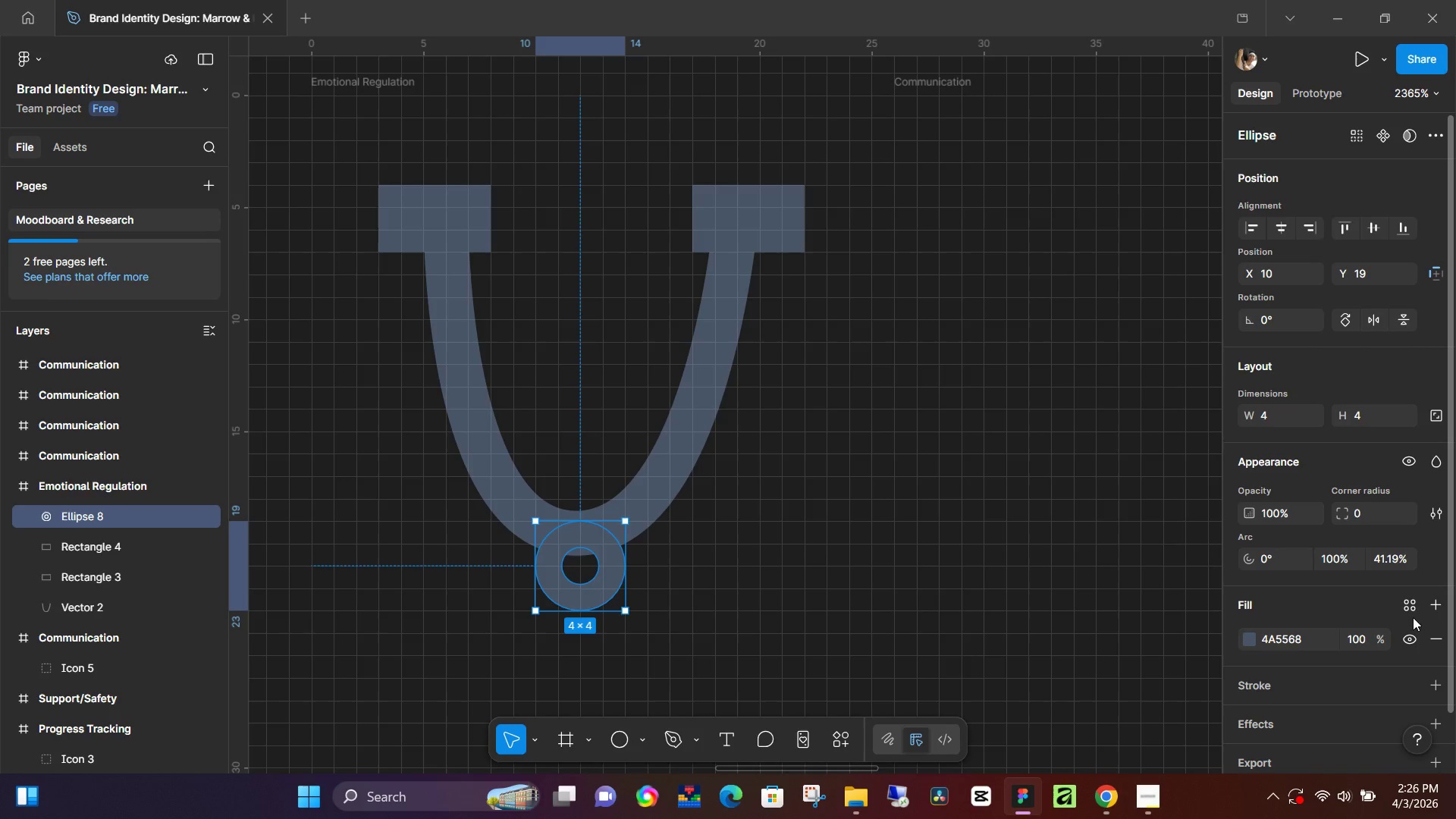 
scroll: coordinate [1383, 589], scroll_direction: down, amount: 2.0
 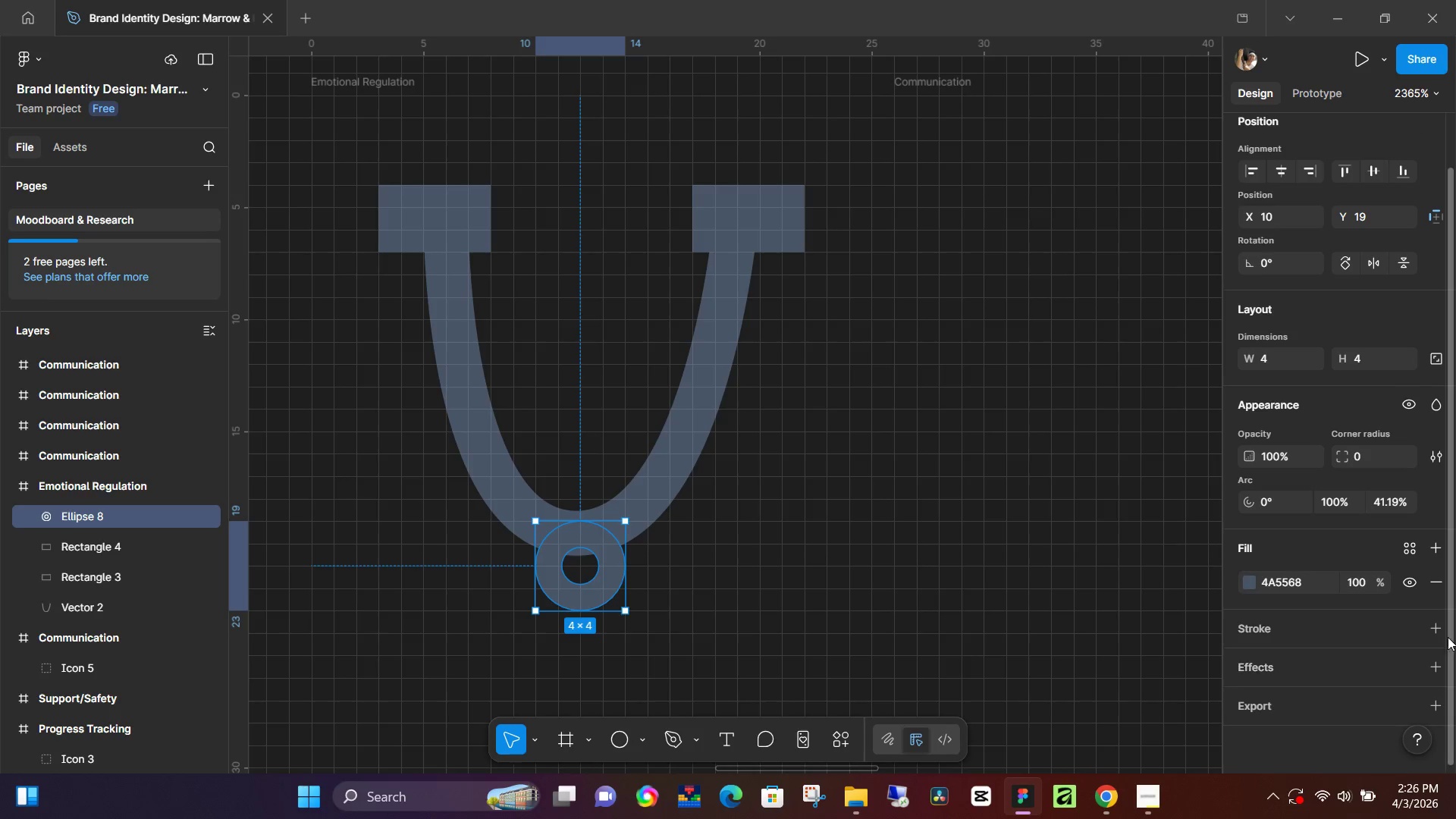 
left_click([1435, 631])
 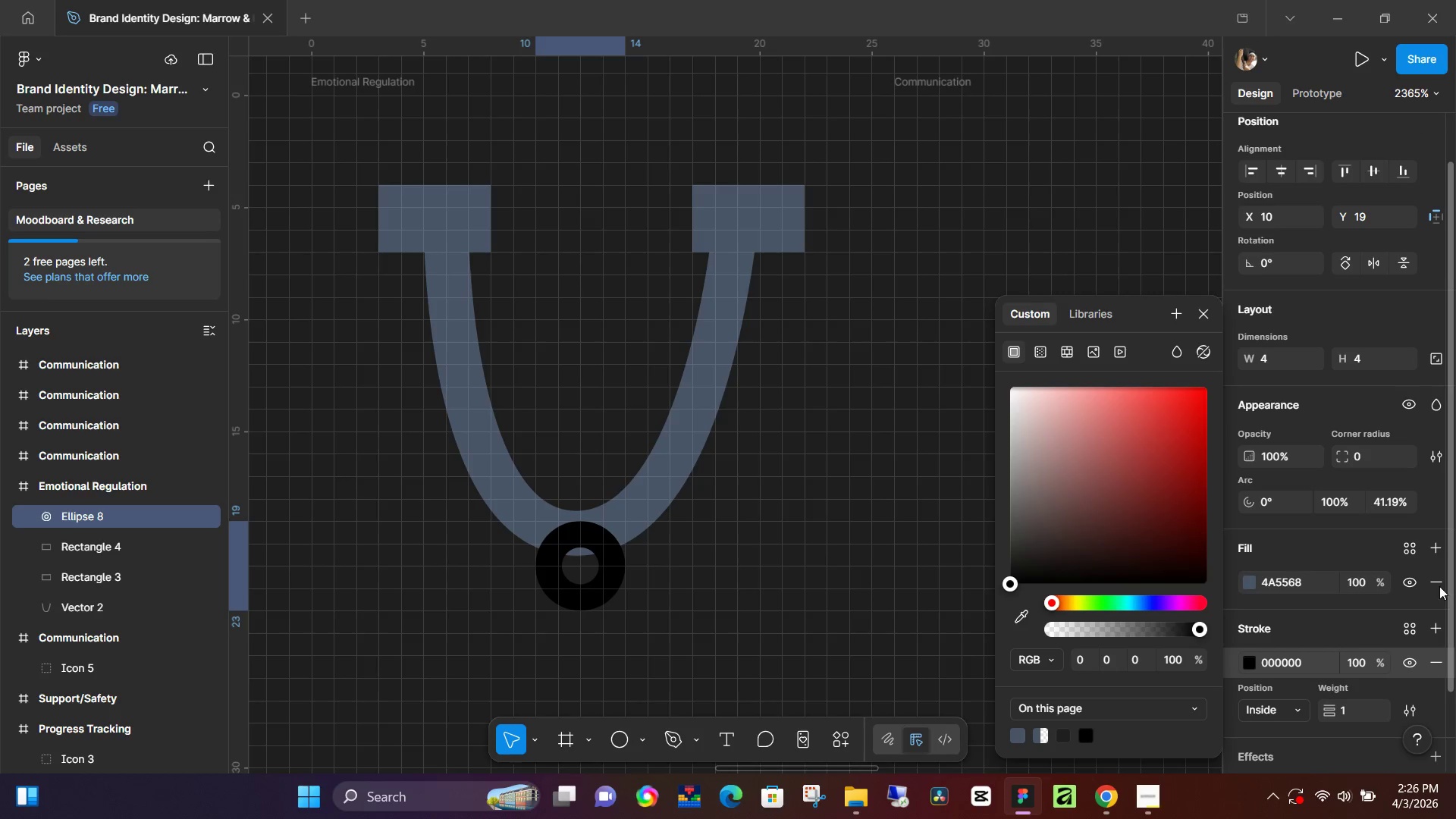 
left_click([1436, 583])
 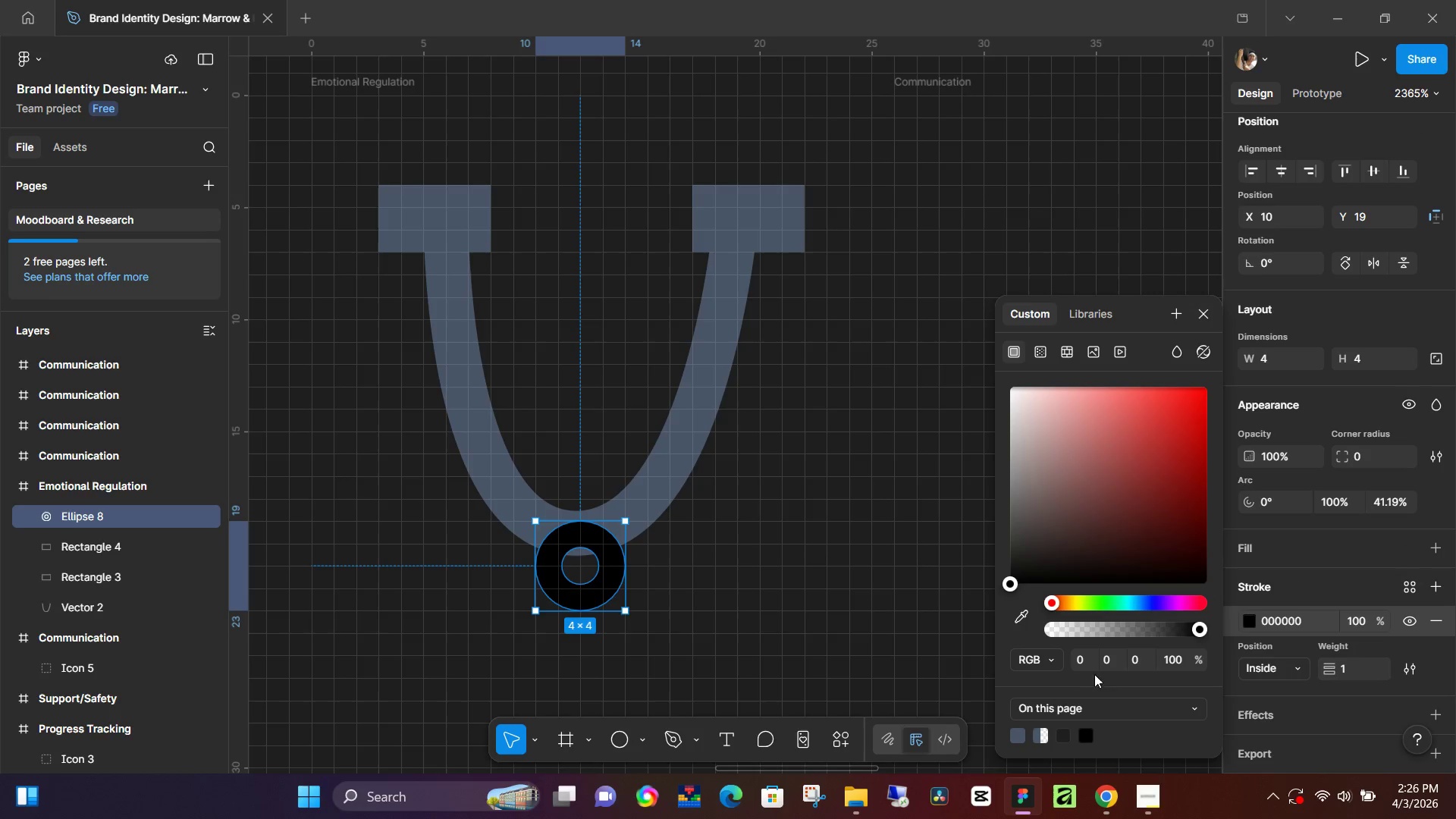 
left_click([1010, 730])
 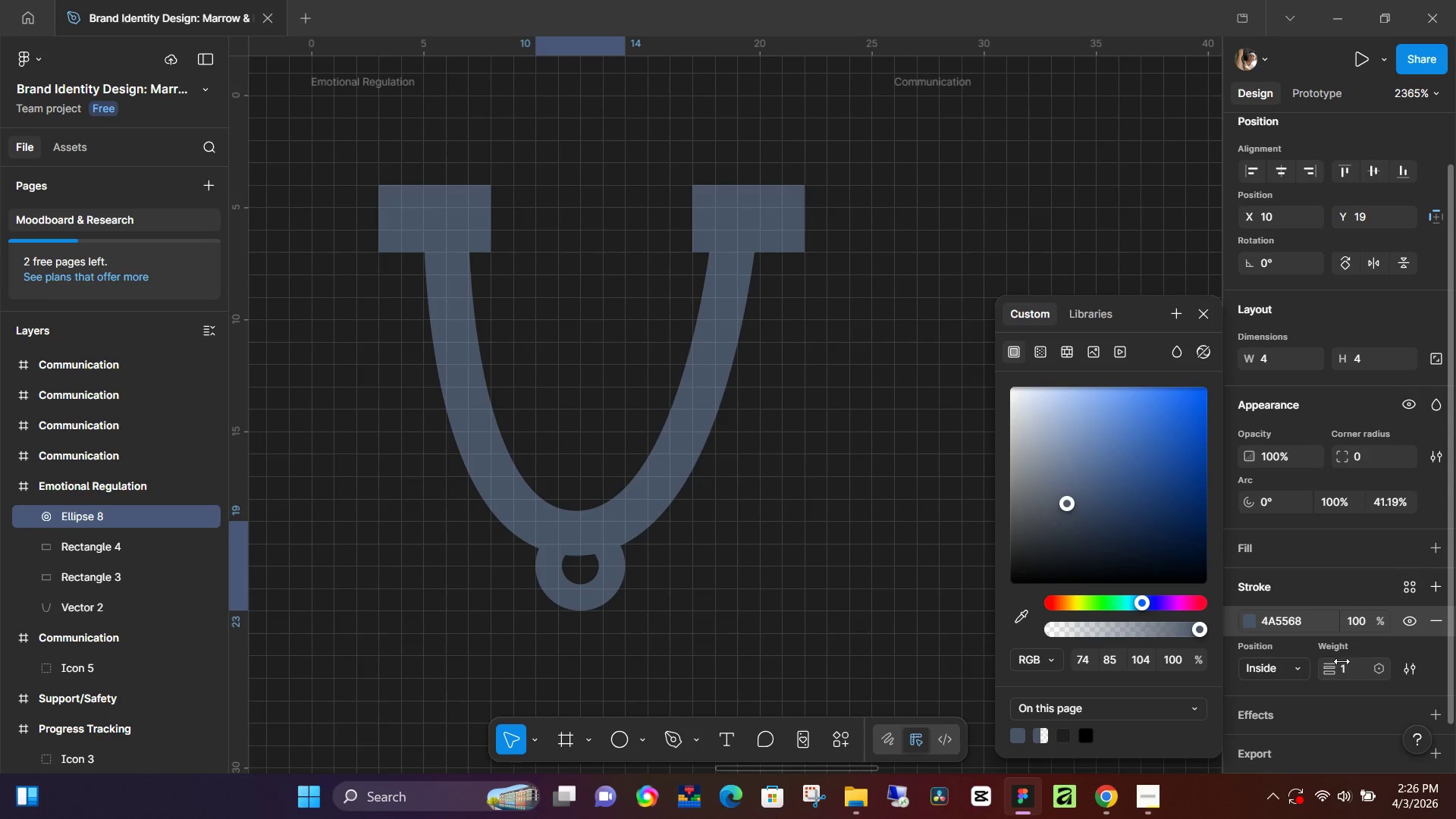 
left_click_drag(start_coordinate=[1351, 664], to_coordinate=[1352, 670])
 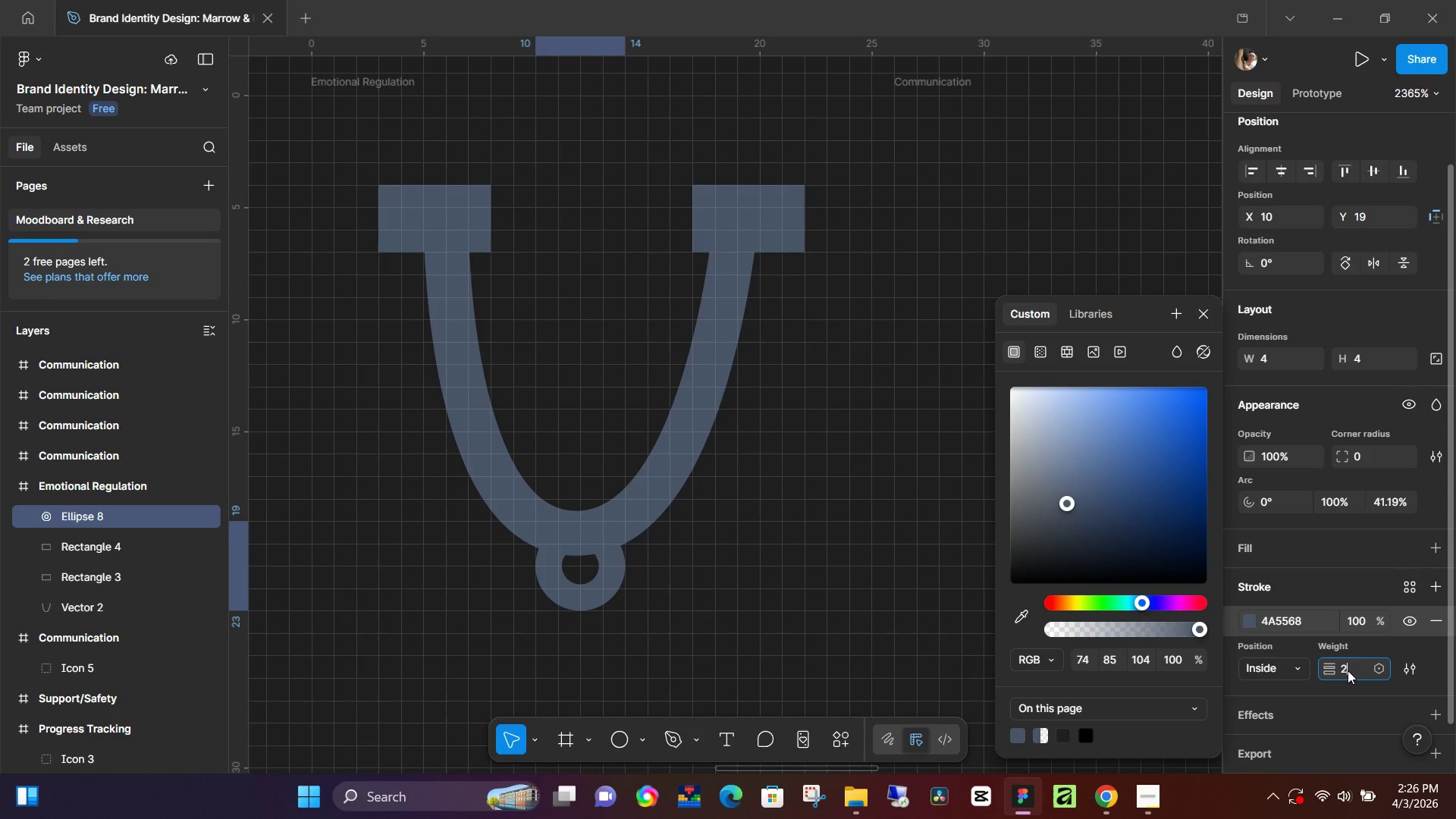 
key(2)
 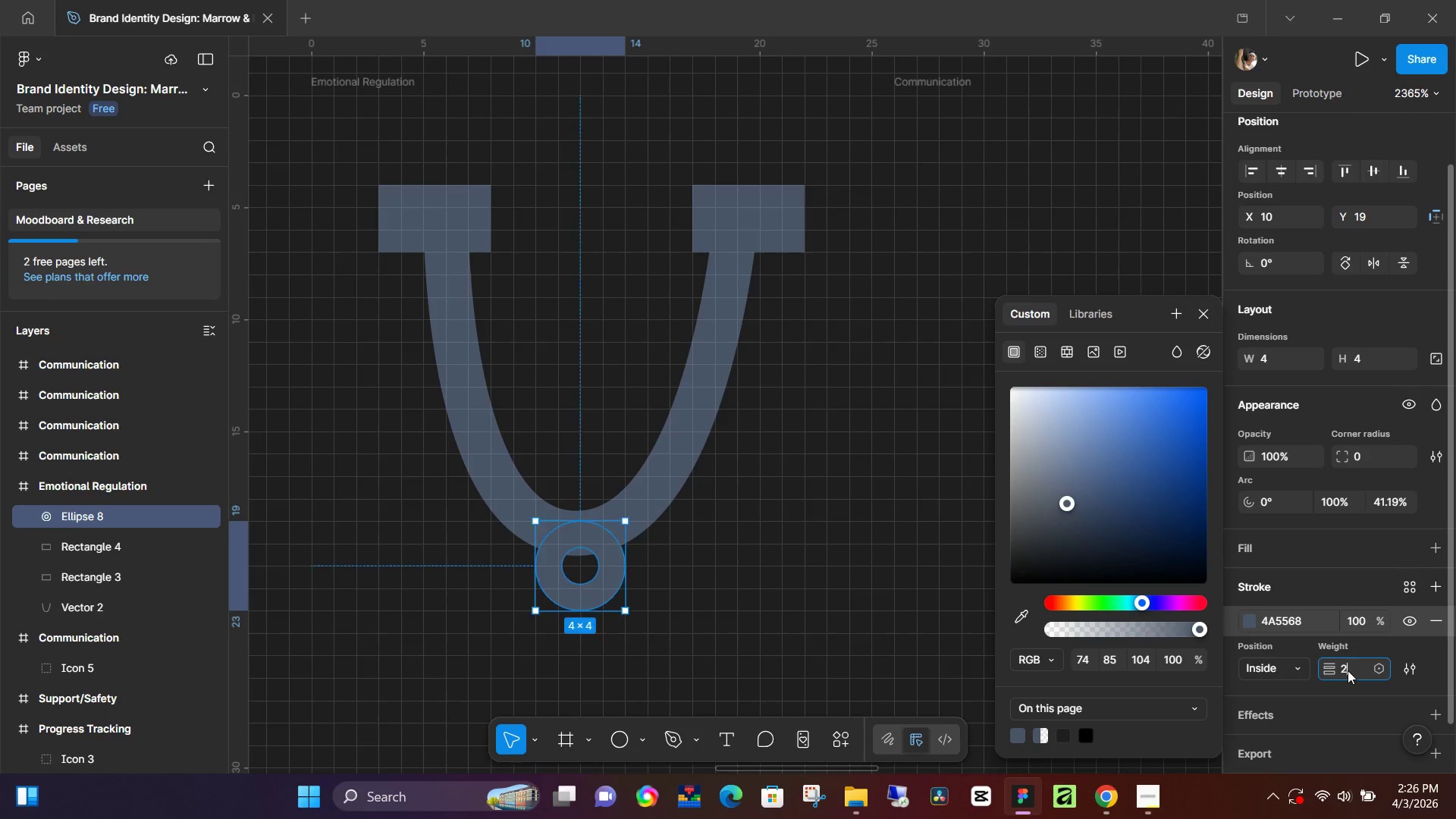 
key(NumpadEnter)
 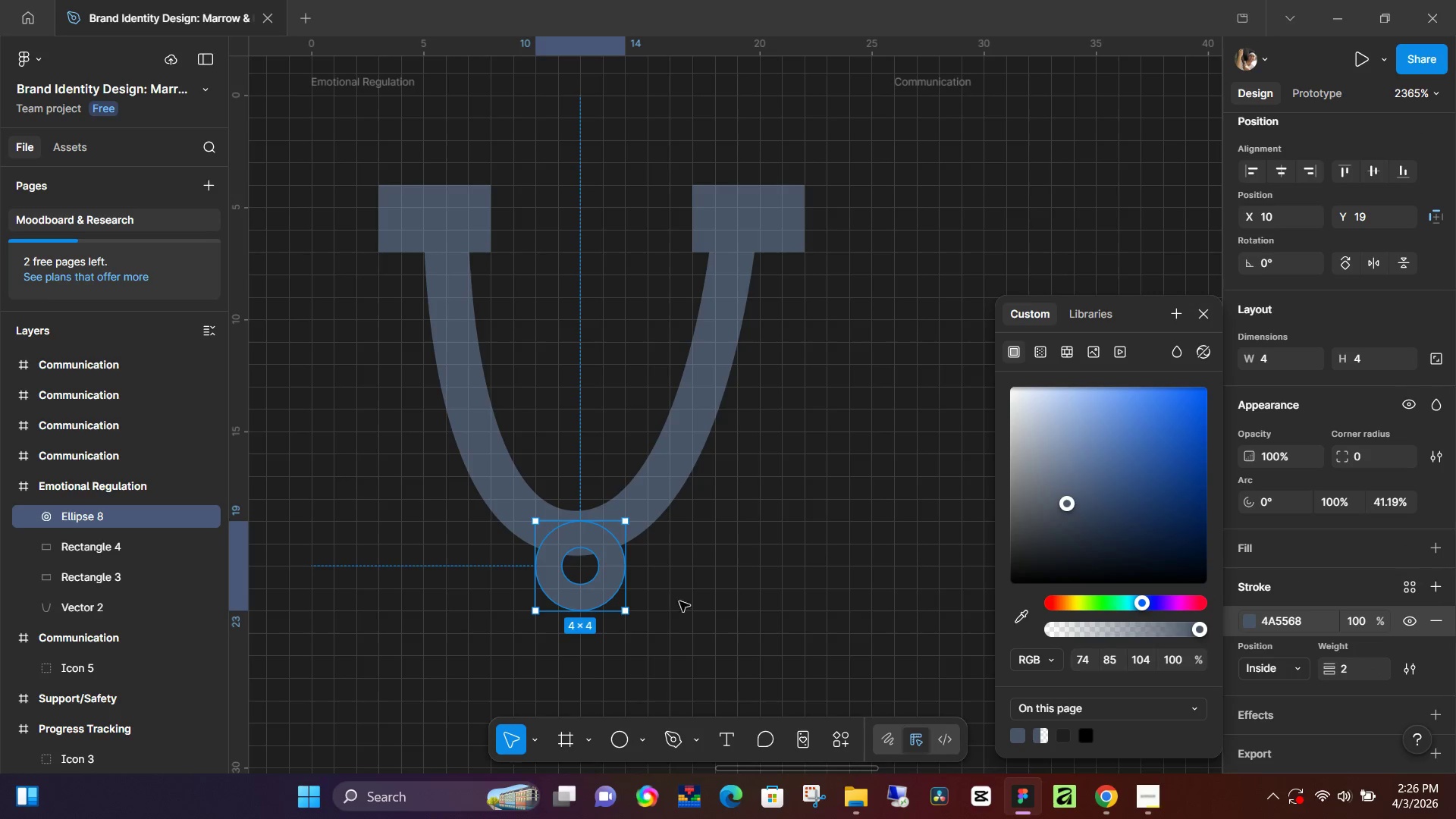 
left_click([665, 602])
 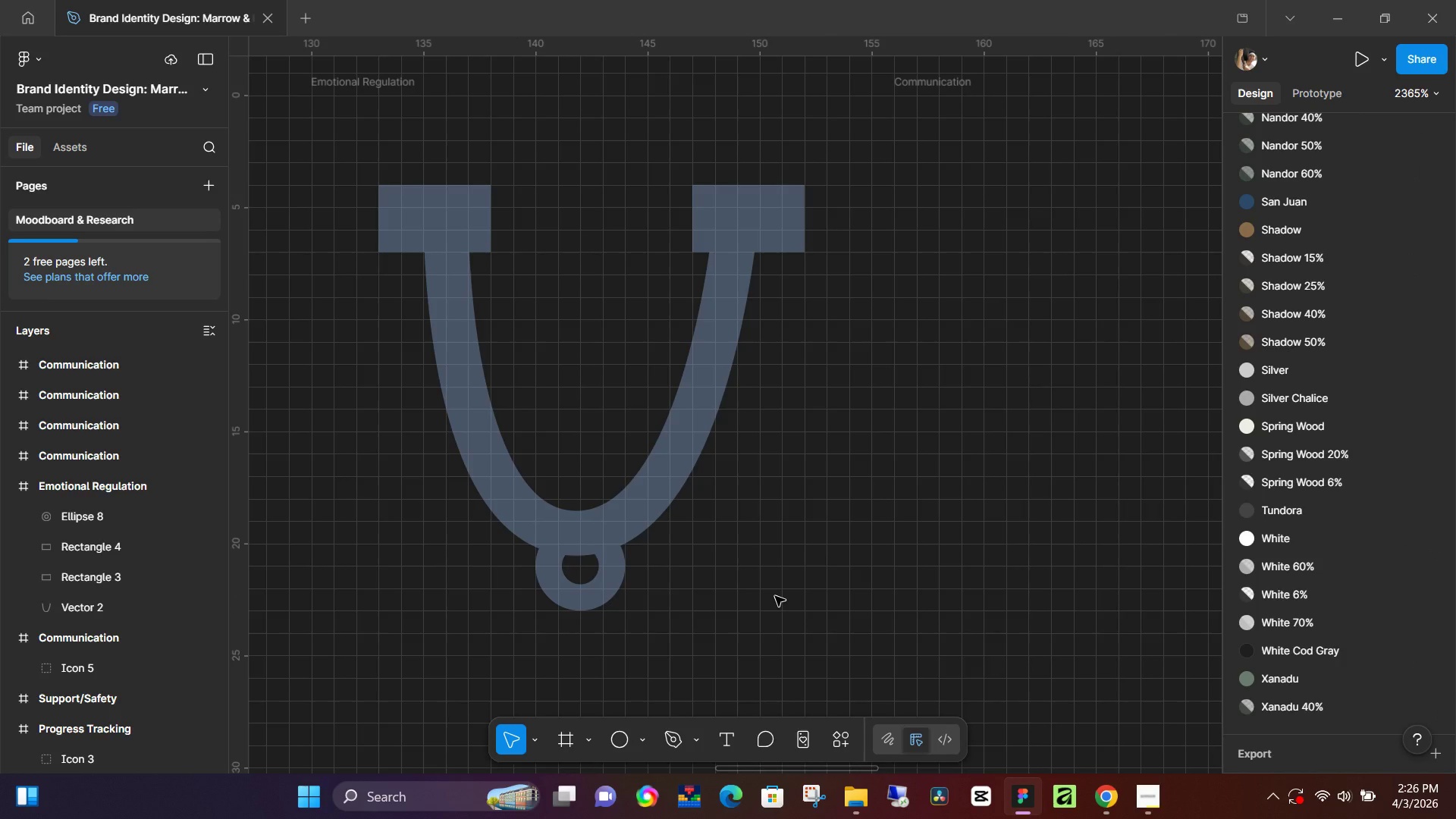 
wait(6.12)
 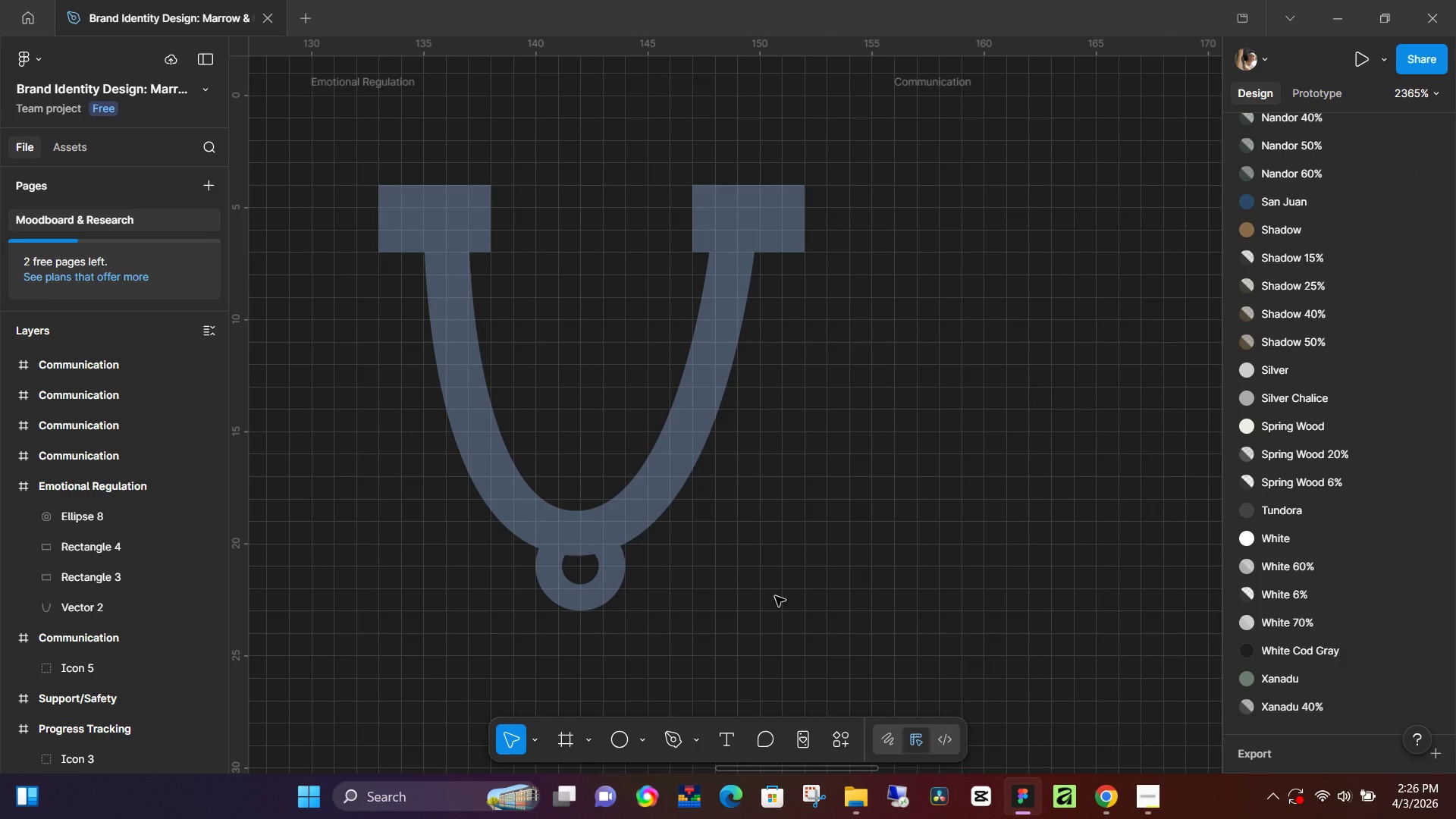 
hold_key(key=ControlLeft, duration=0.72)
scroll: coordinate [753, 593], scroll_direction: down, amount: 9.0
 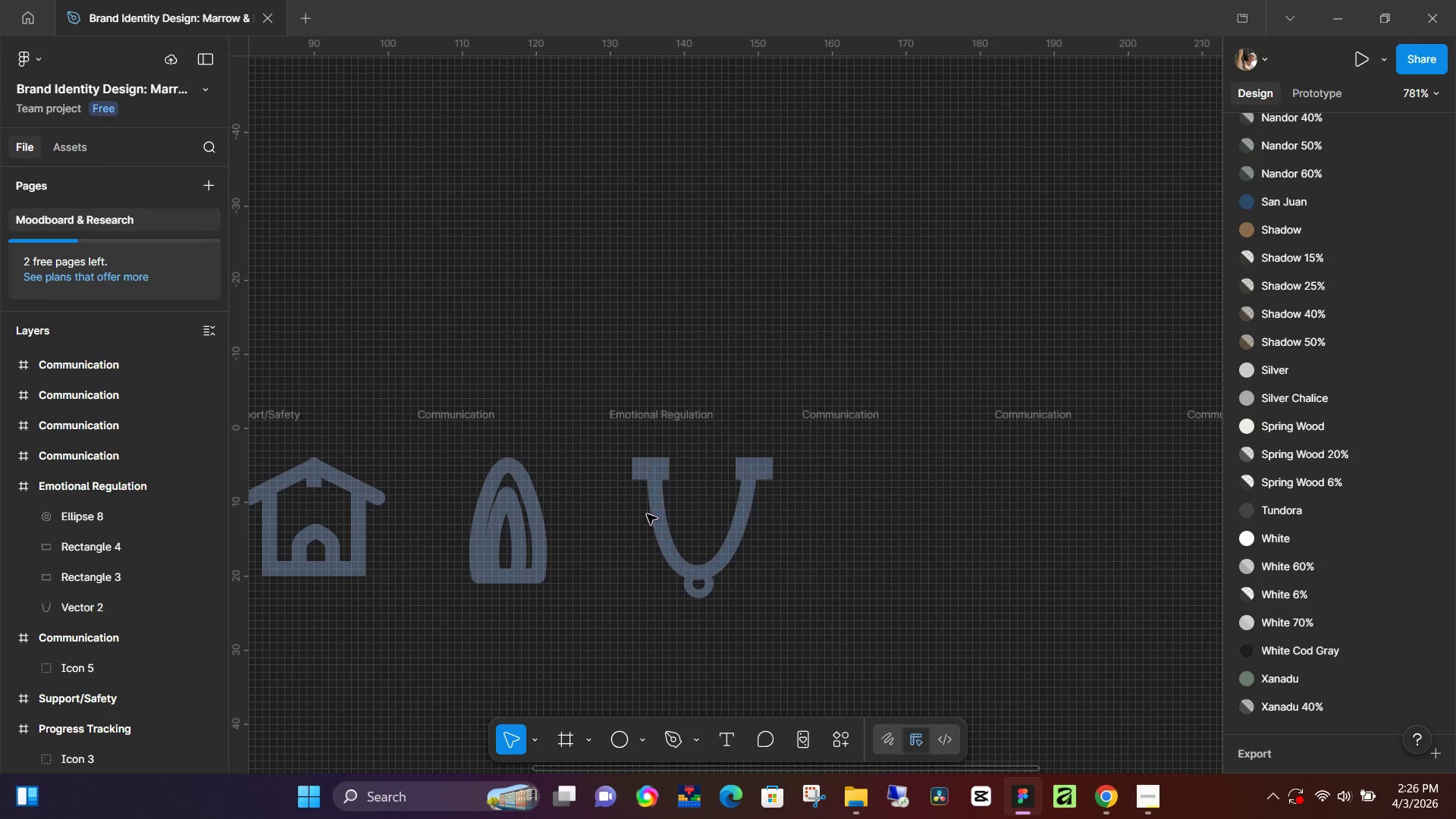 
hold_key(key=ControlLeft, duration=0.69)
scroll: coordinate [660, 531], scroll_direction: down, amount: 3.0
 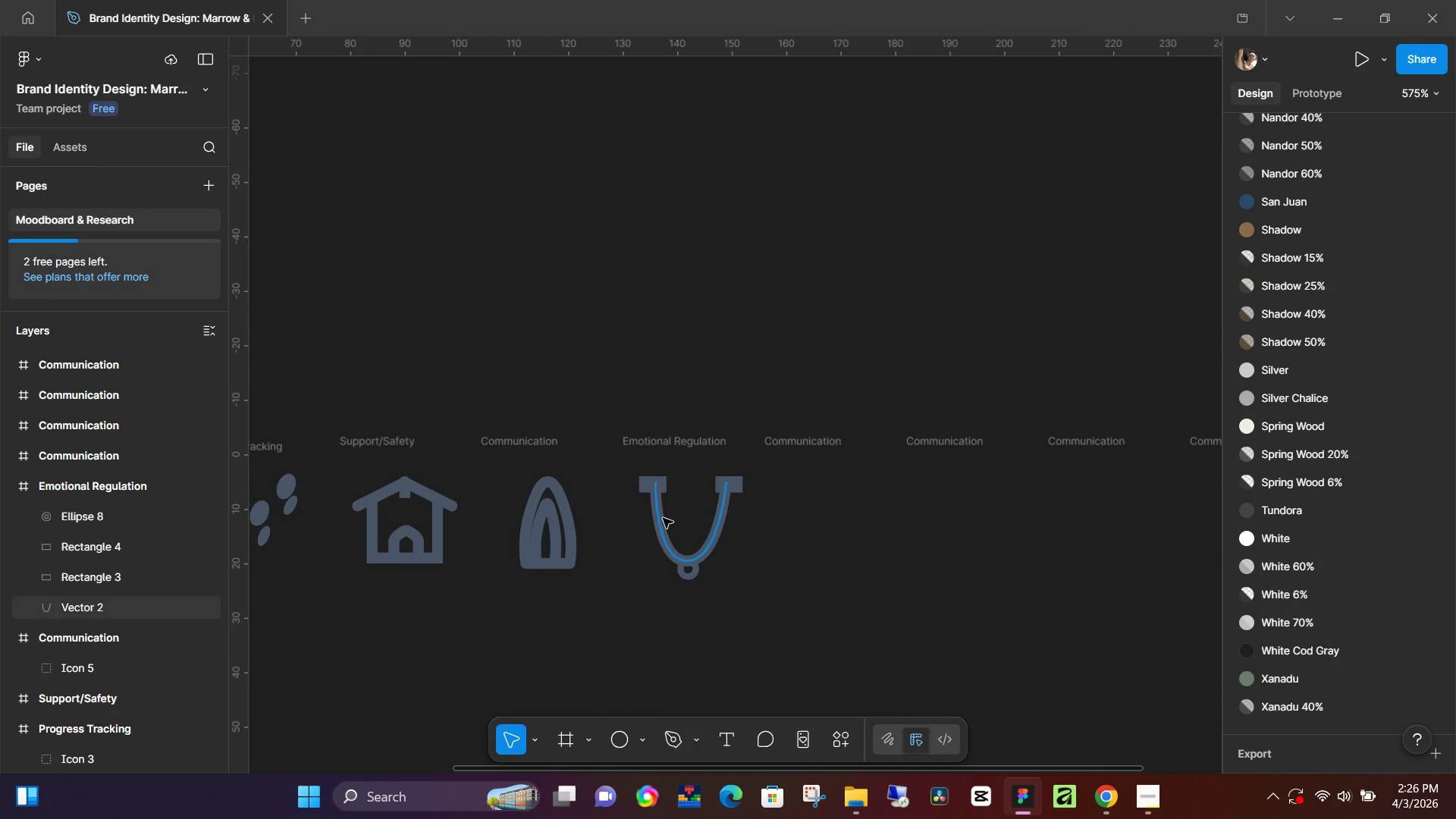 
left_click([660, 517])
 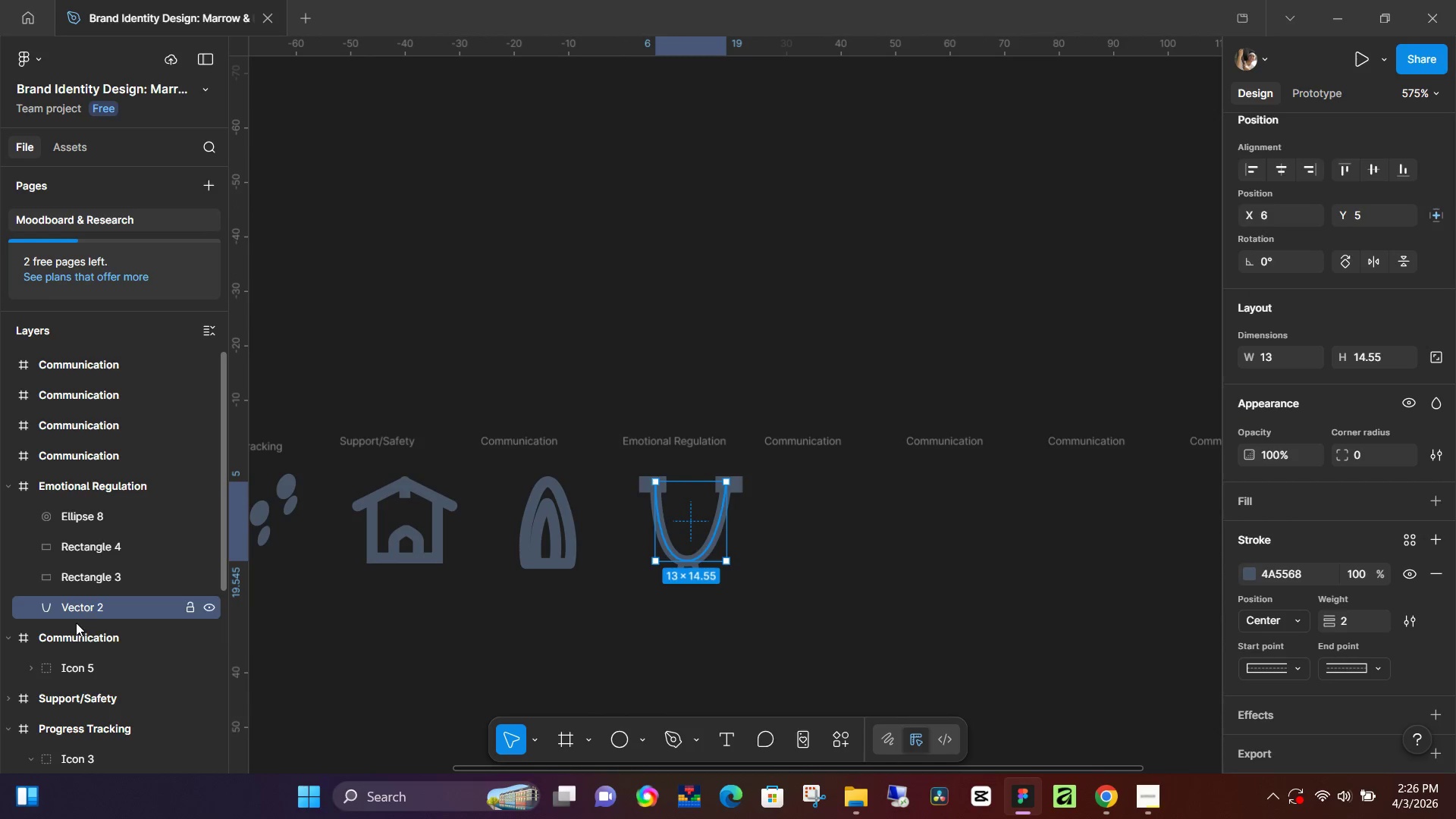 
hold_key(key=ShiftLeft, duration=0.5)
 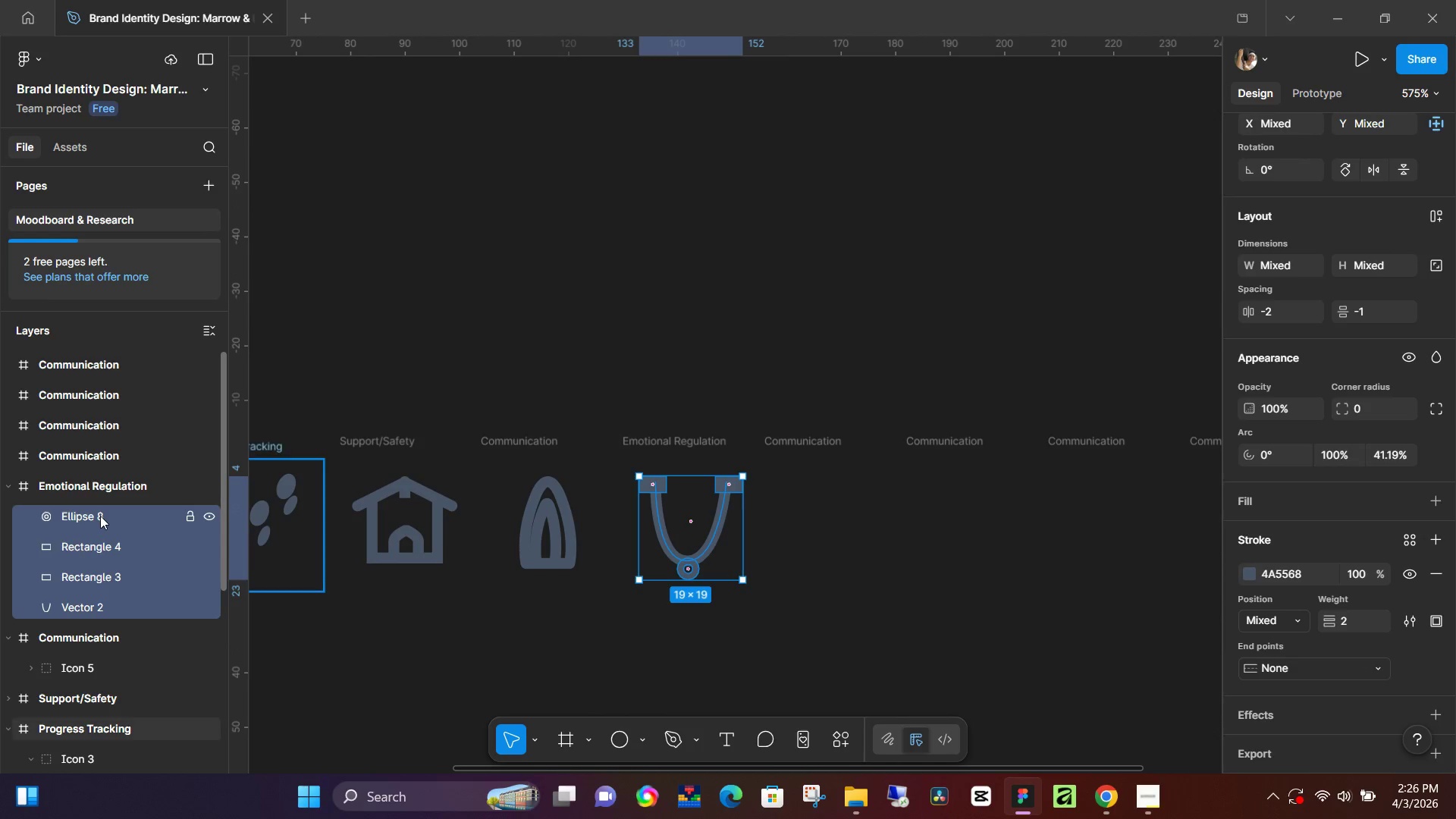 
key(Control+G)
 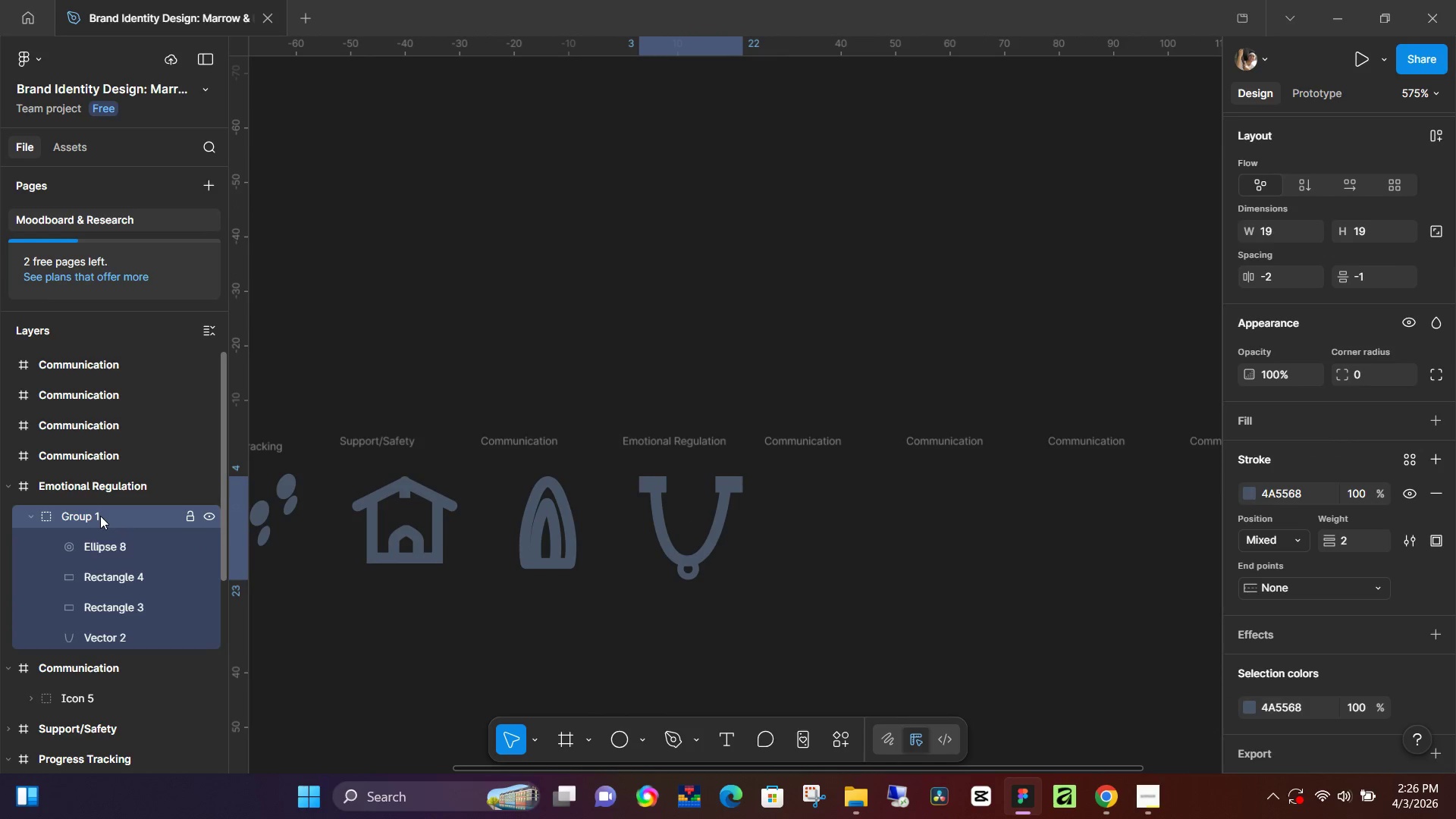 
double_click([100, 516])
 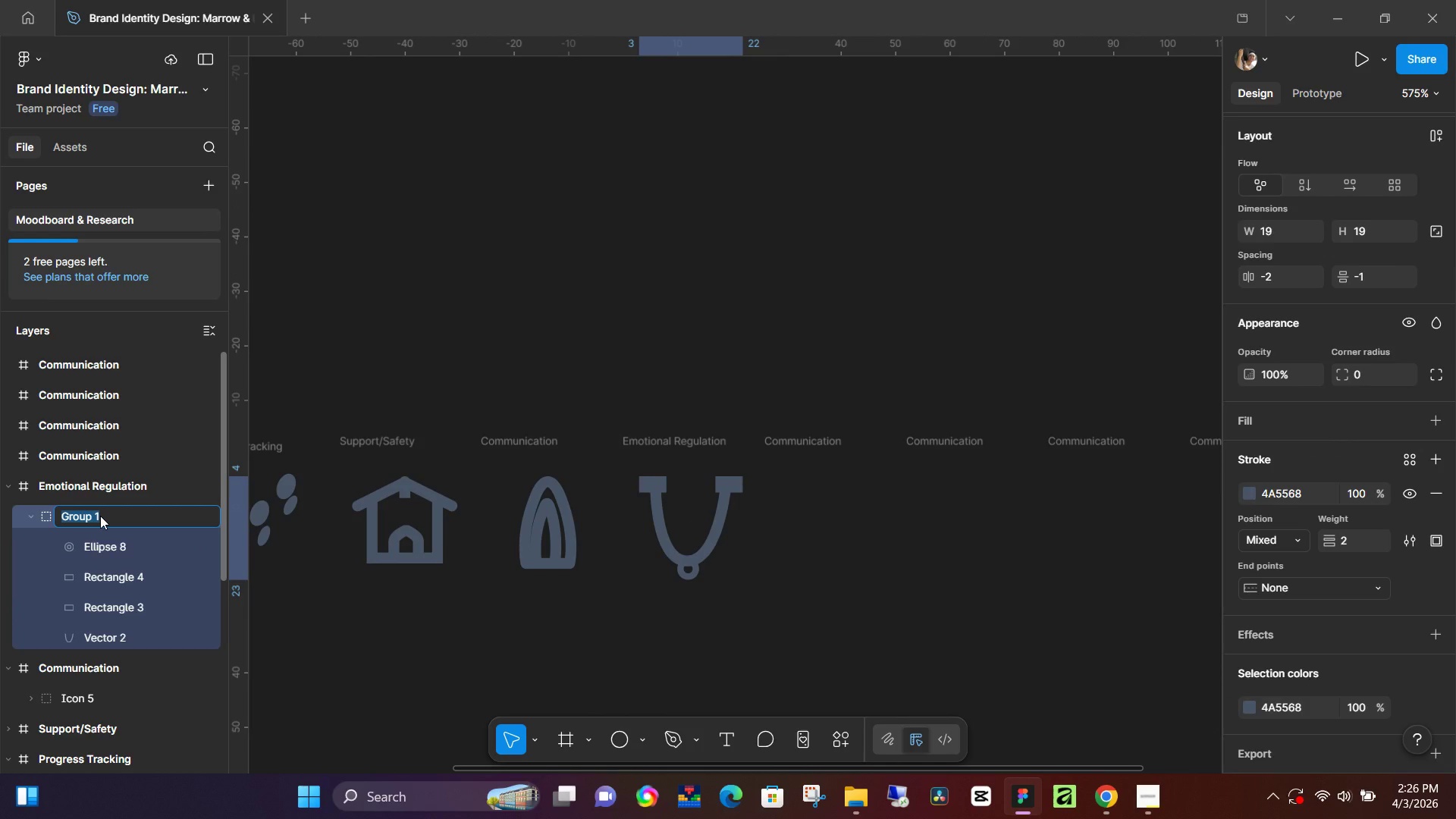 
type(Icon 6)
 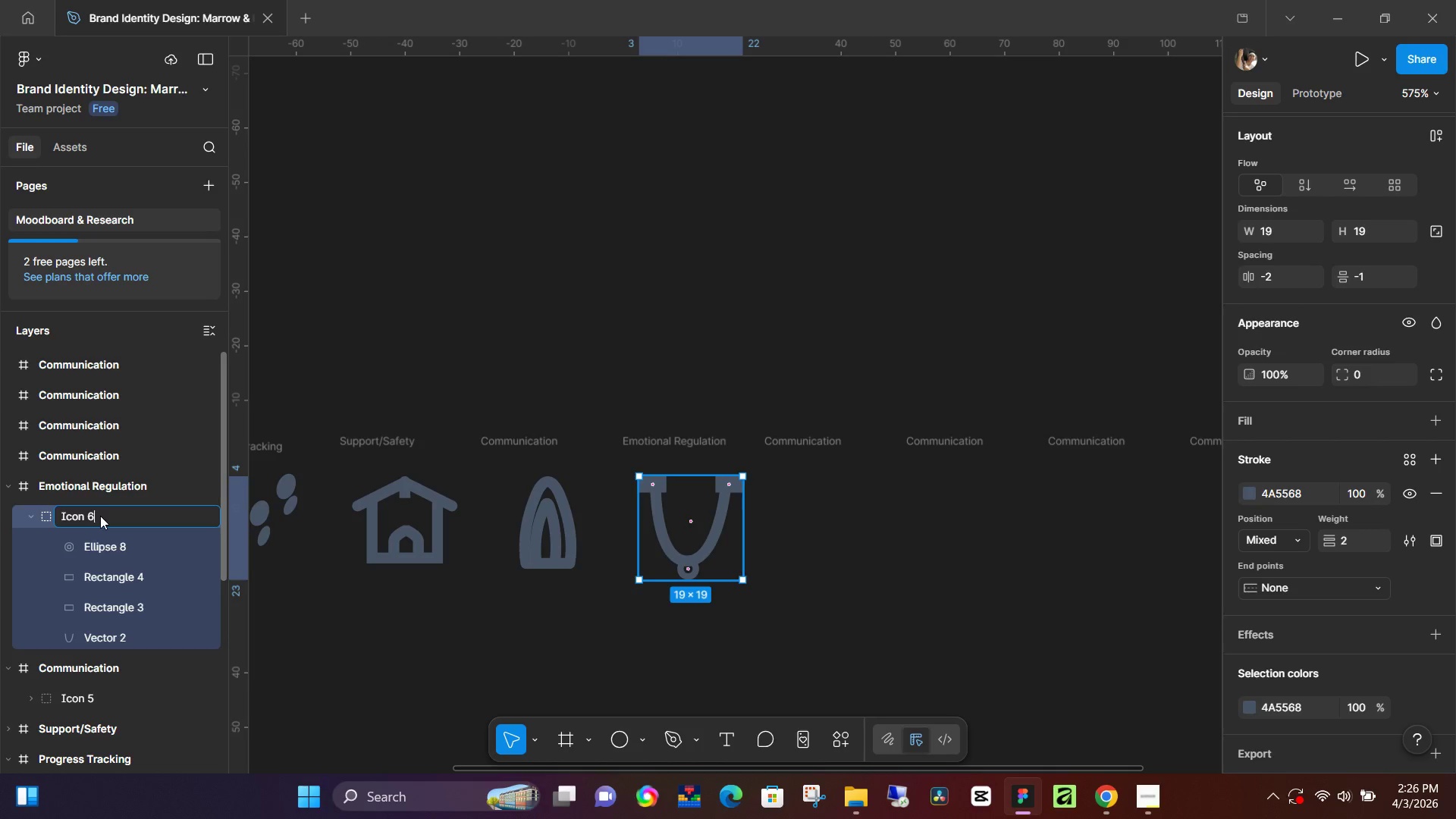 
key(Enter)
 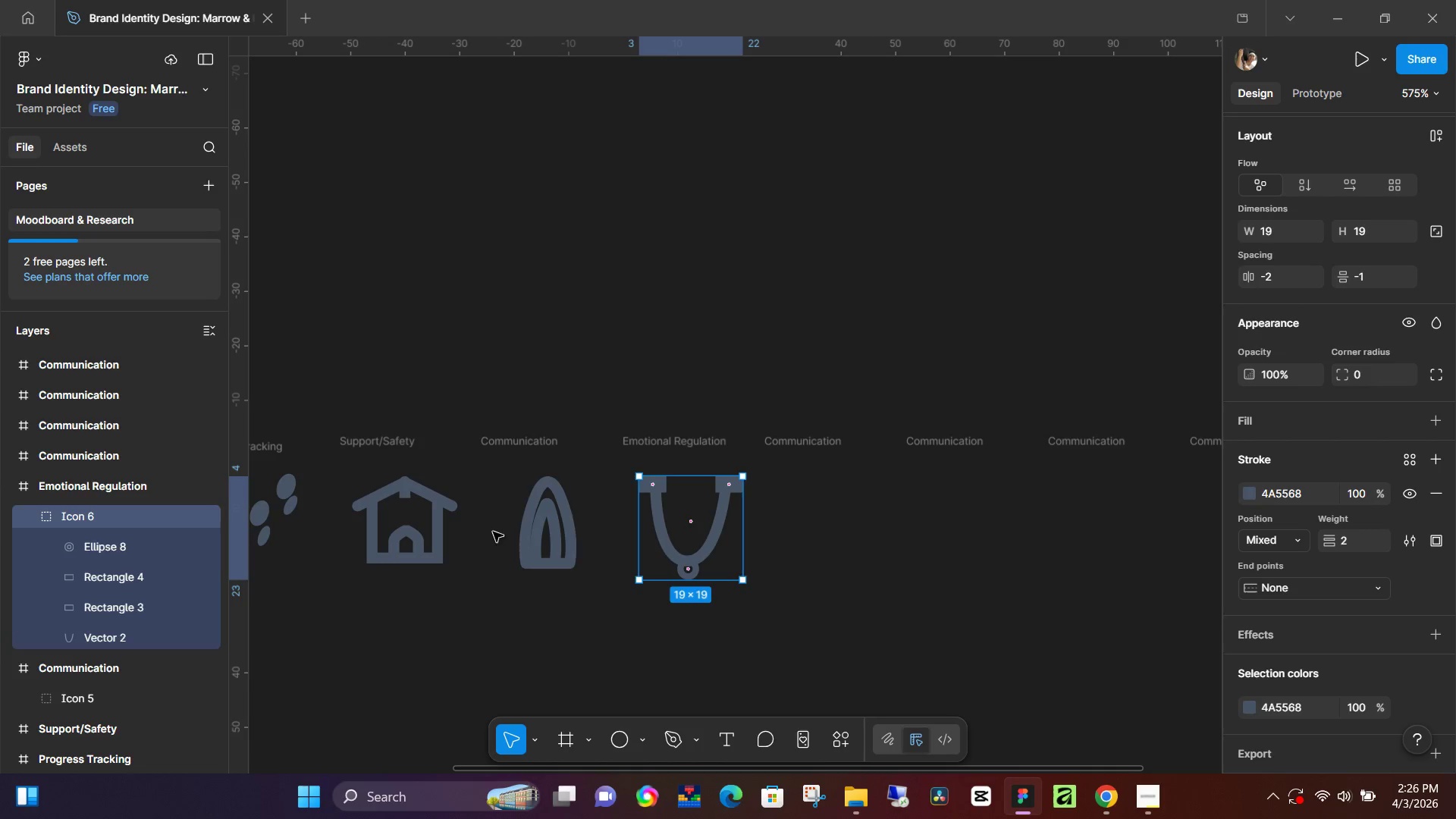 
hold_key(key=ControlLeft, duration=0.75)
scroll: coordinate [608, 482], scroll_direction: up, amount: 7.0
 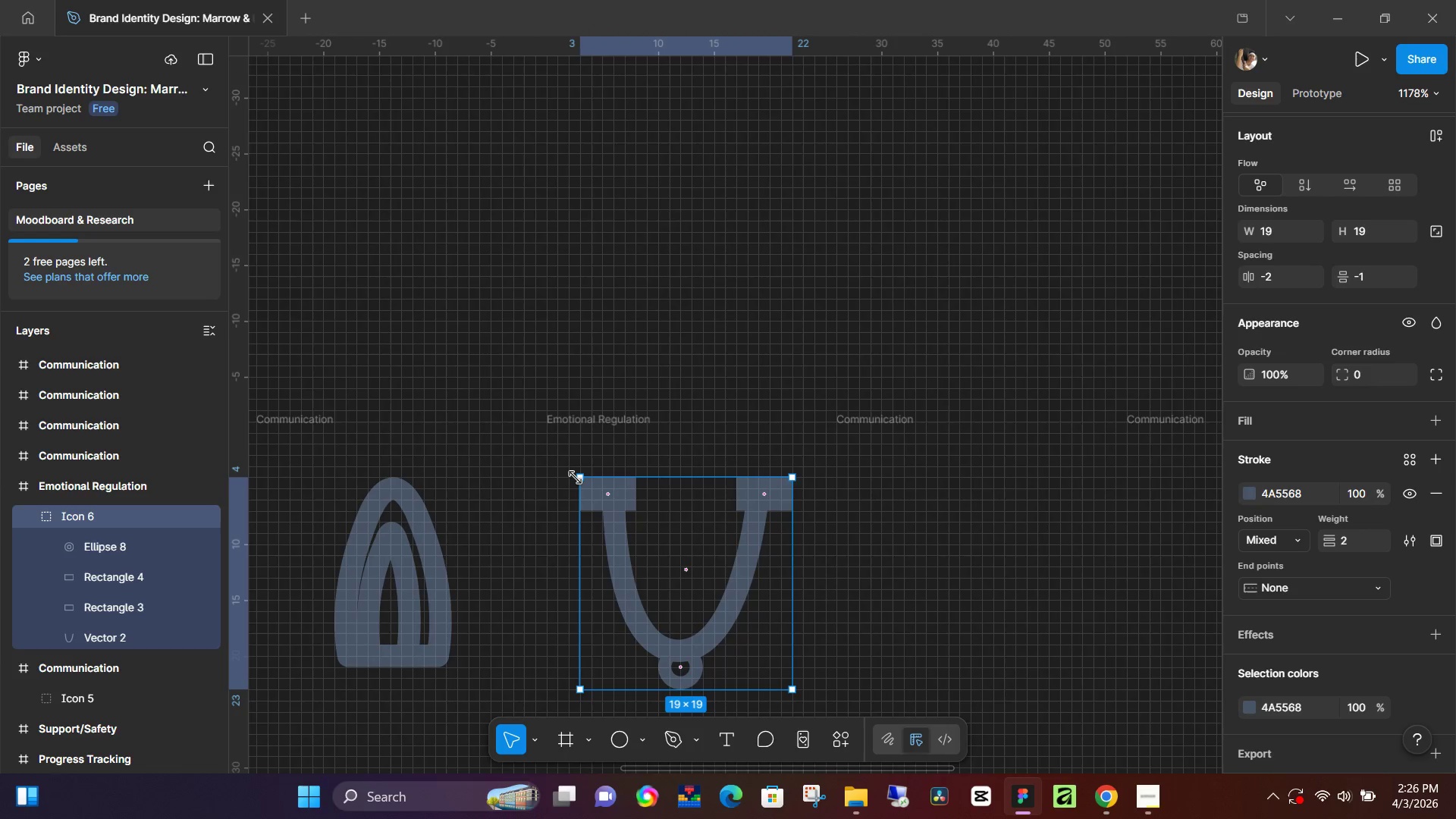 
hold_key(key=ShiftLeft, duration=1.53)
left_click_drag(start_coordinate=[576, 476], to_coordinate=[606, 504])
 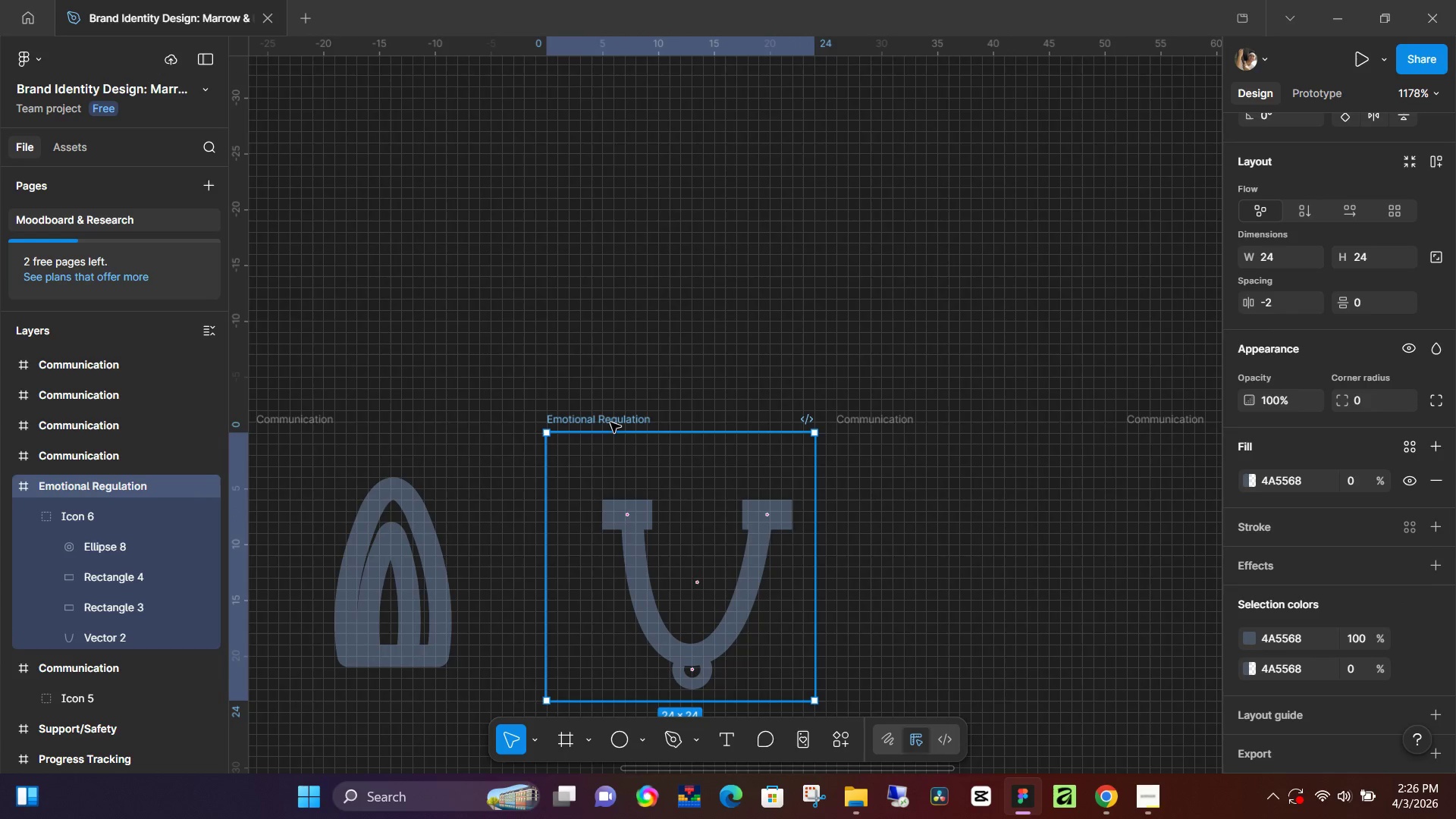 
hold_key(key=ShiftLeft, duration=1.5)
 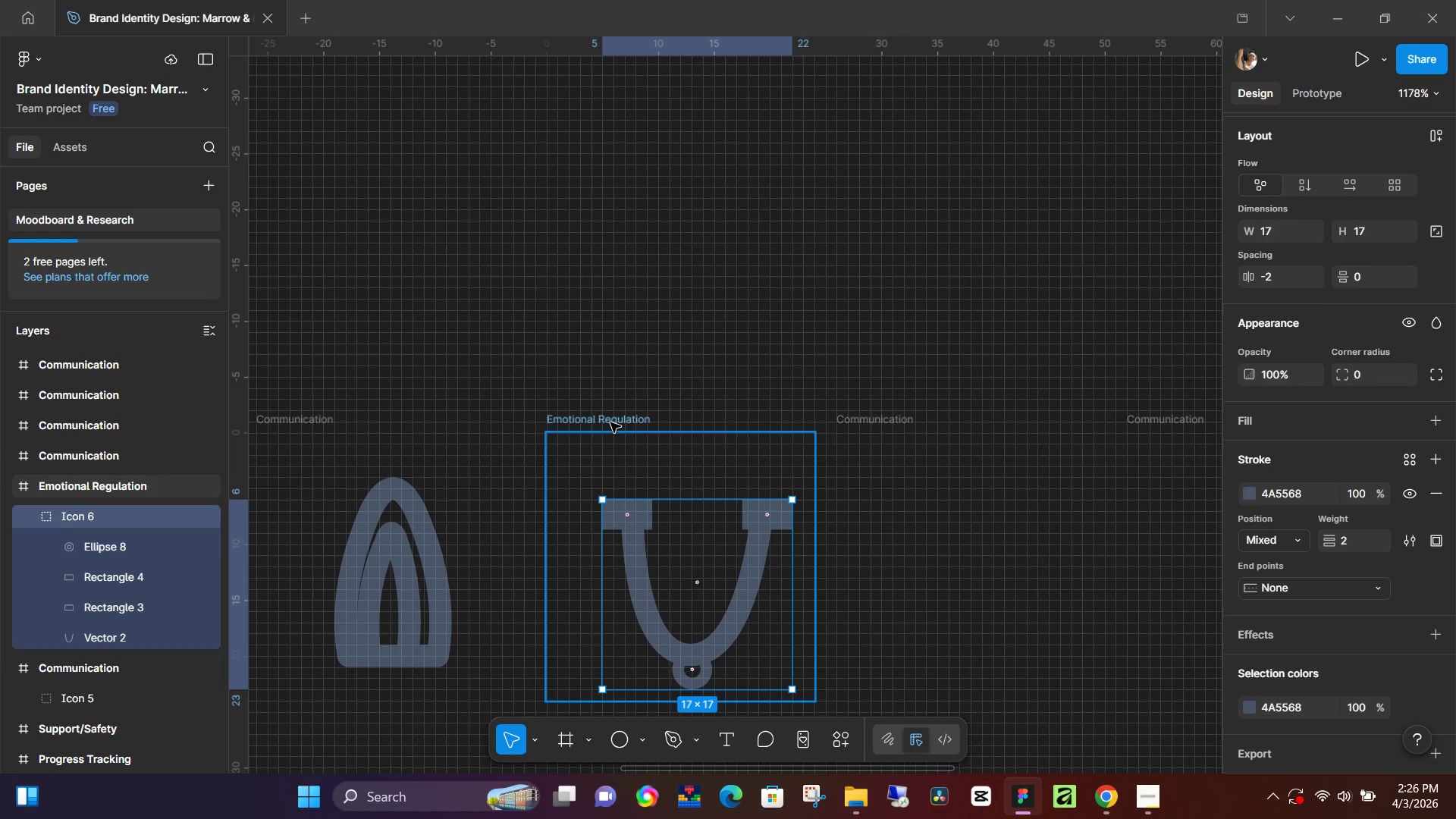 
key(Shift+ShiftLeft)
 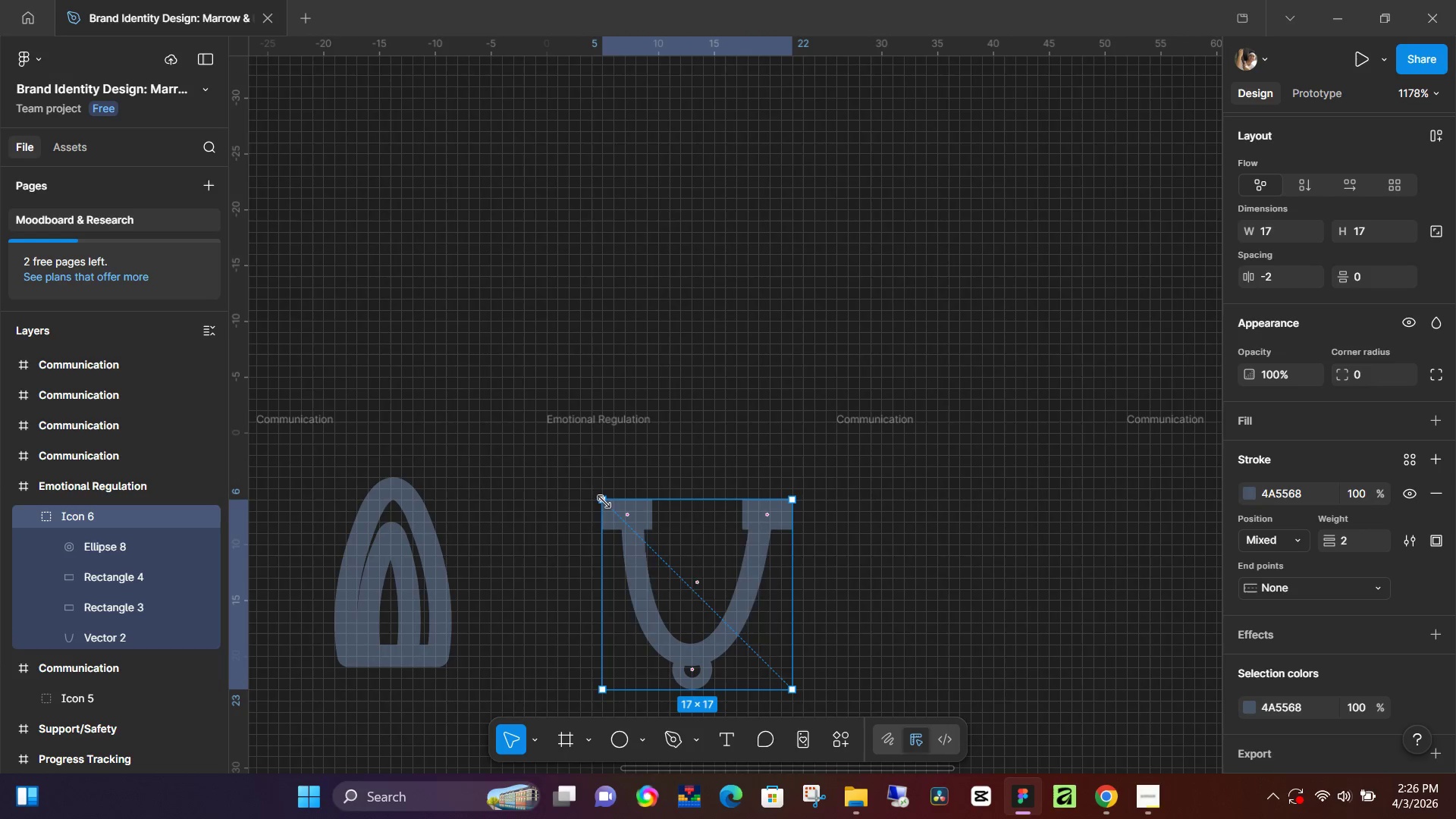 
key(Shift+ShiftLeft)
 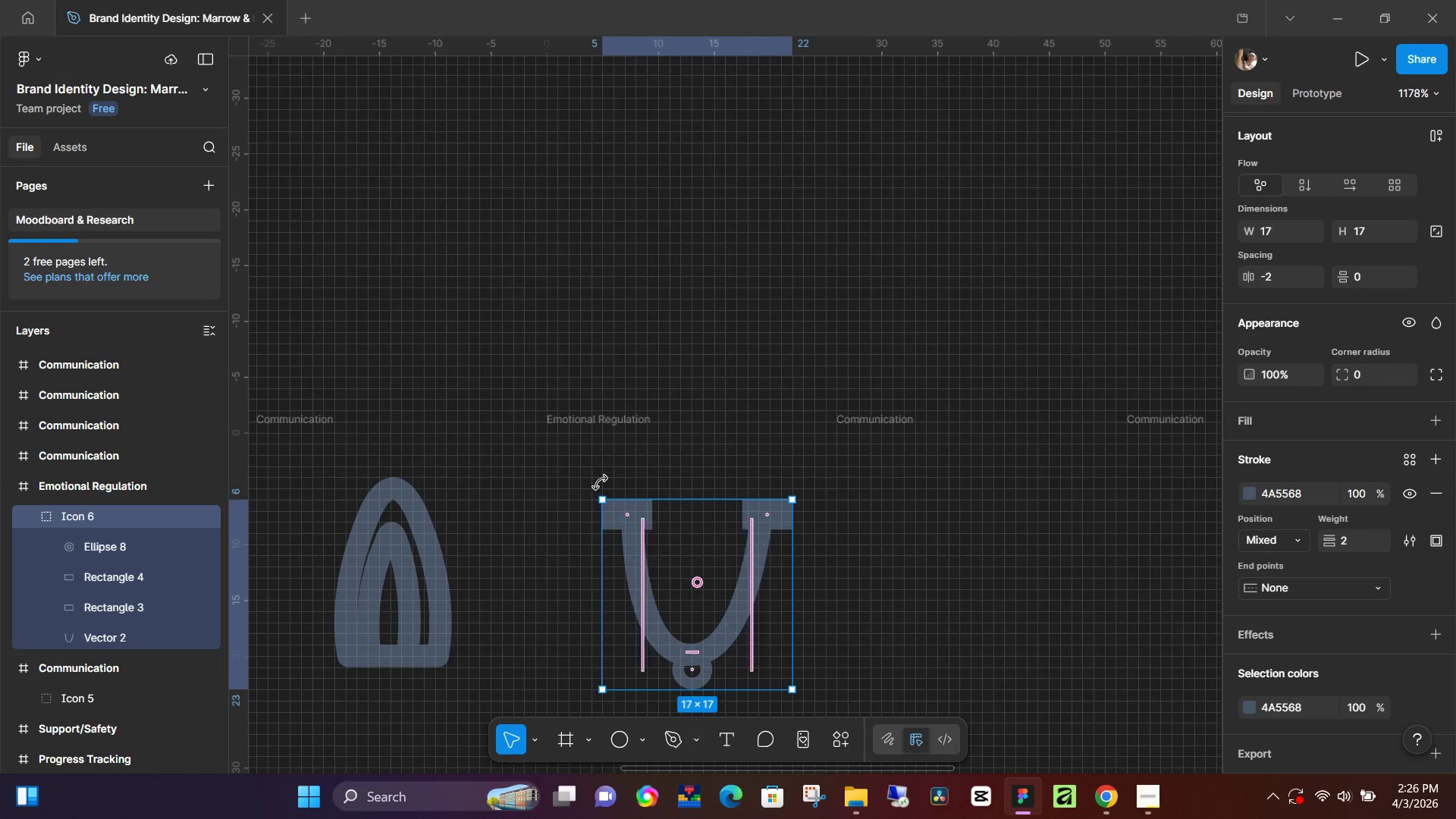 
key(Shift+ShiftLeft)
 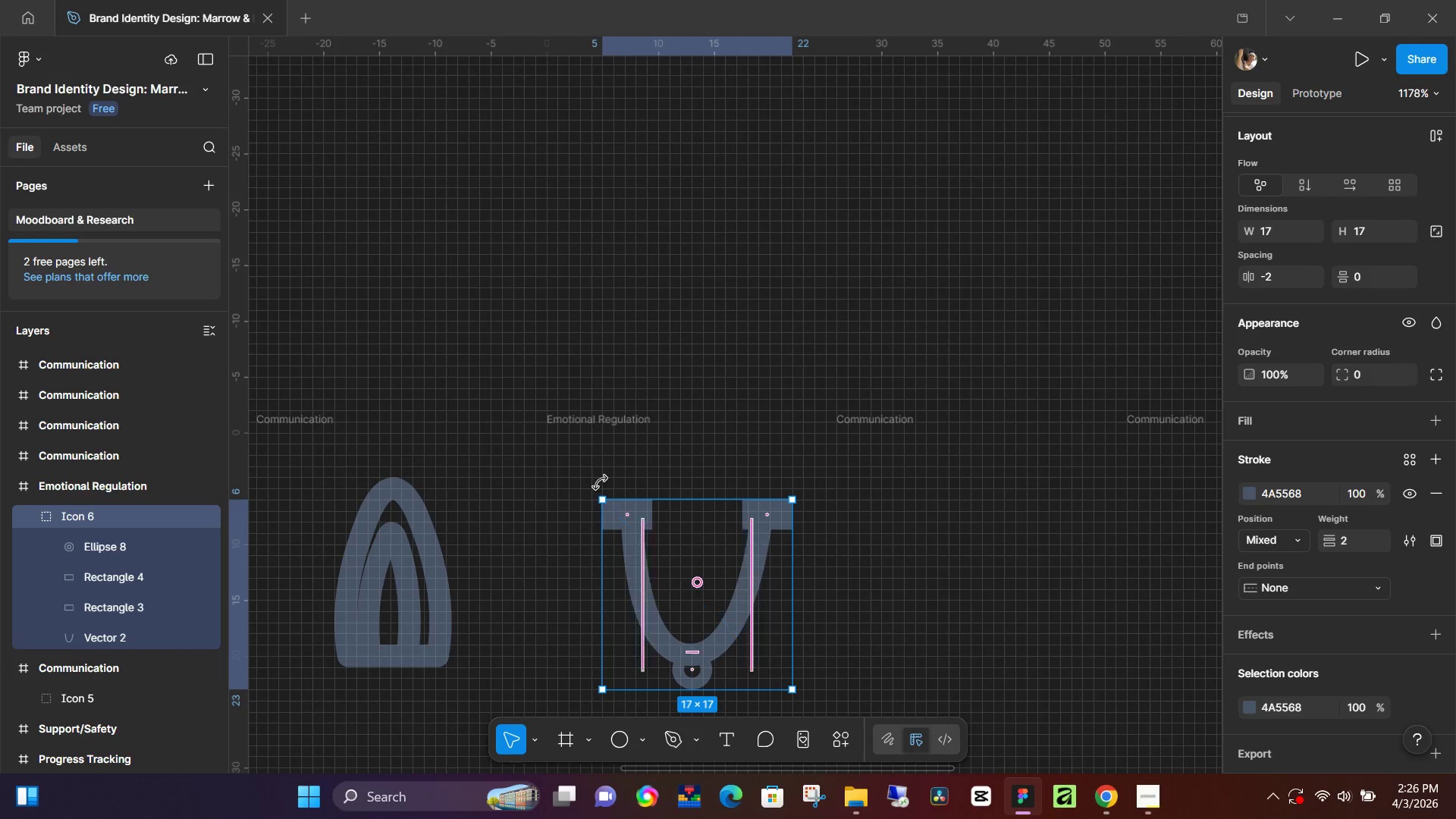 
key(Shift+ShiftLeft)
 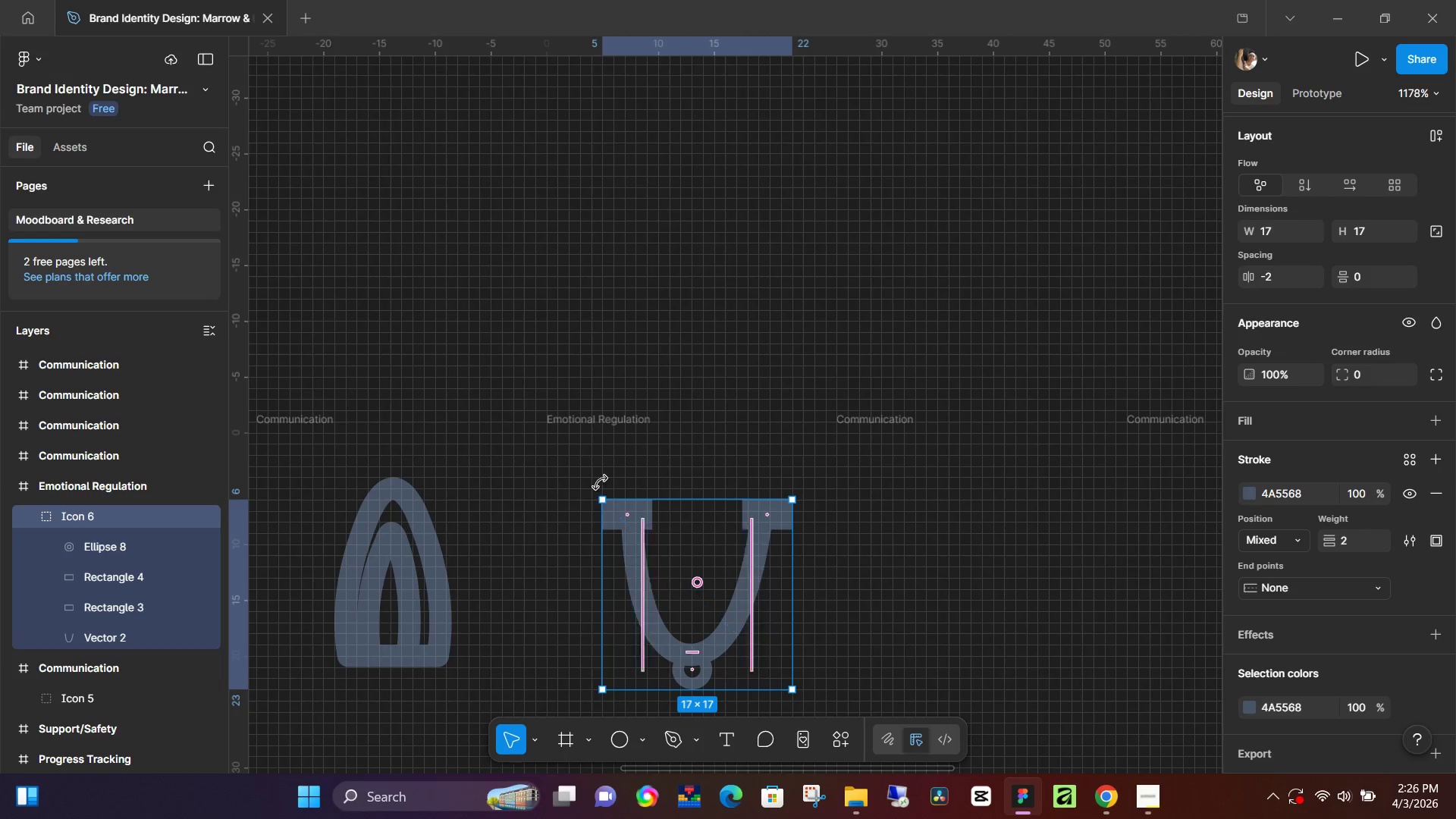 
key(Shift+ShiftLeft)
 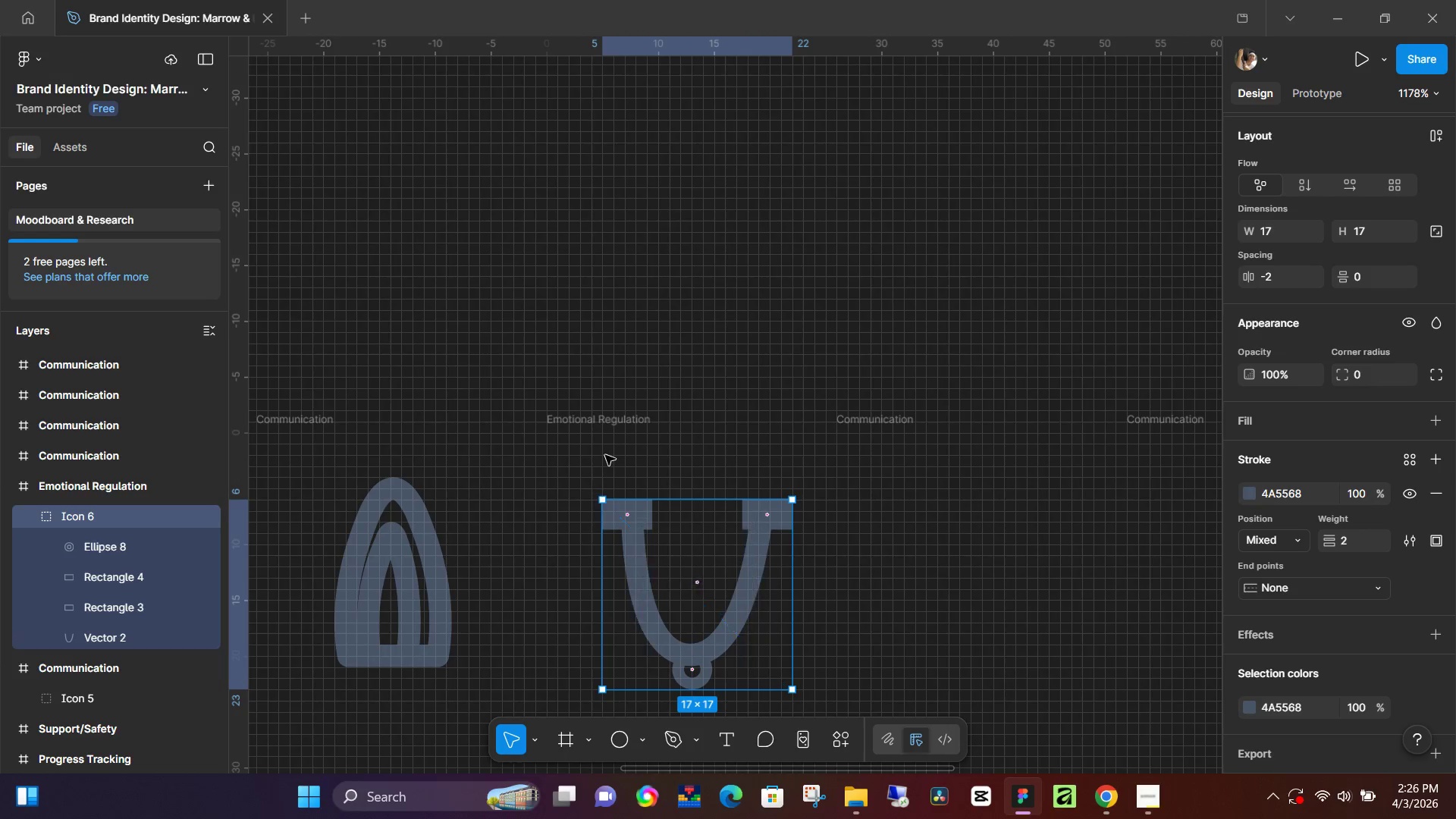 
key(Shift+ShiftLeft)
 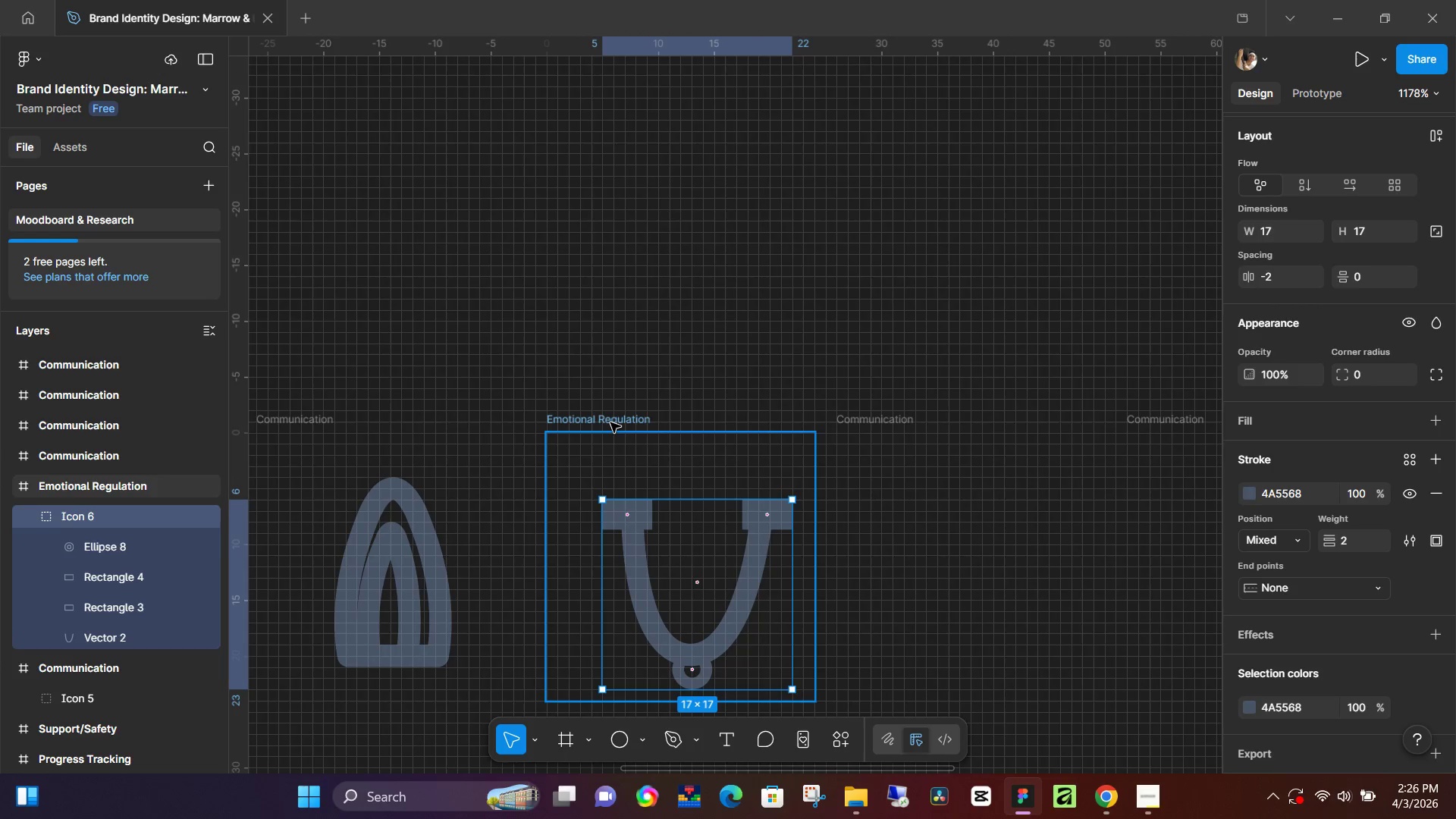 
left_click([610, 422])
 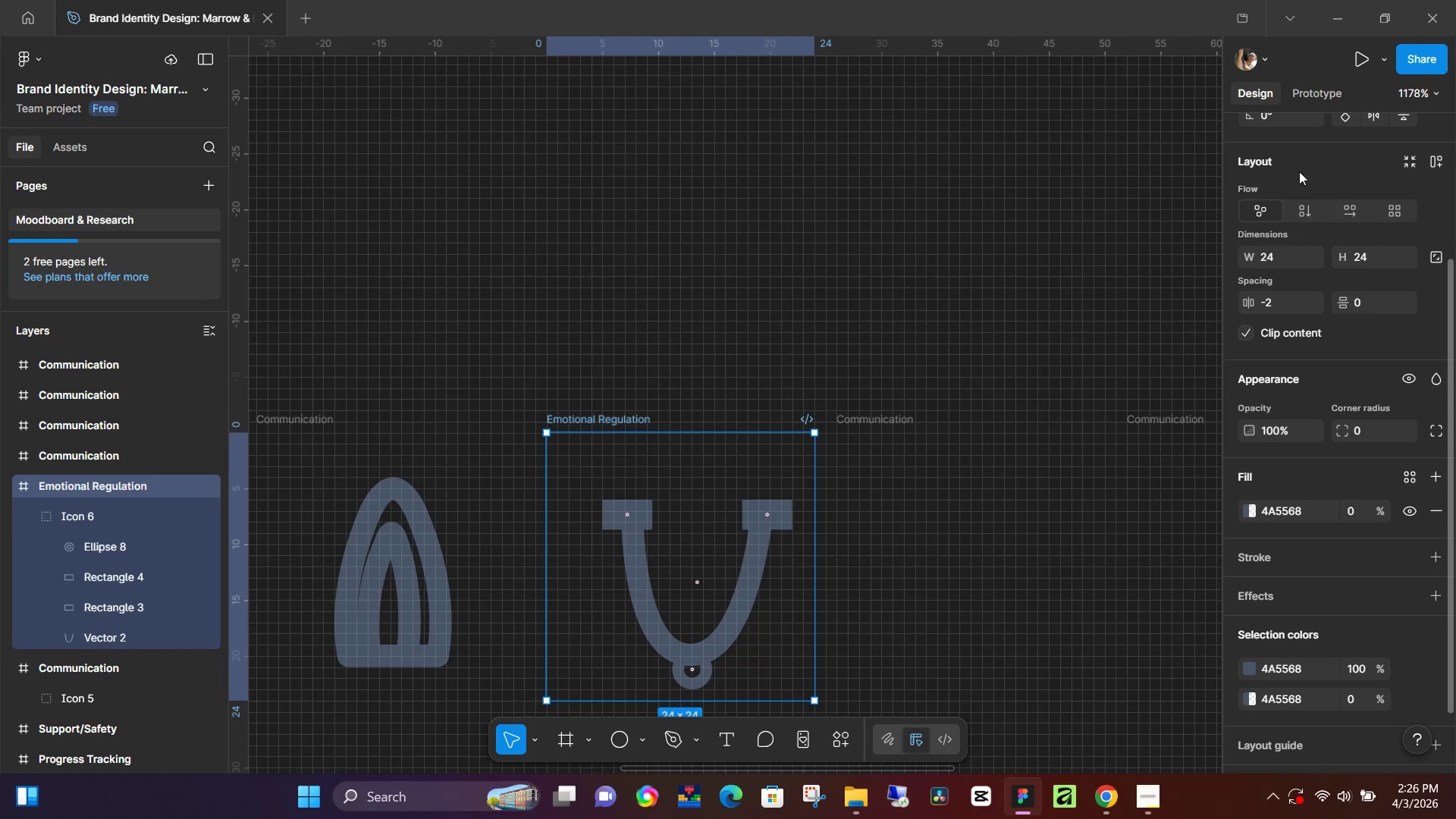 
scroll: coordinate [1316, 216], scroll_direction: up, amount: 6.0
 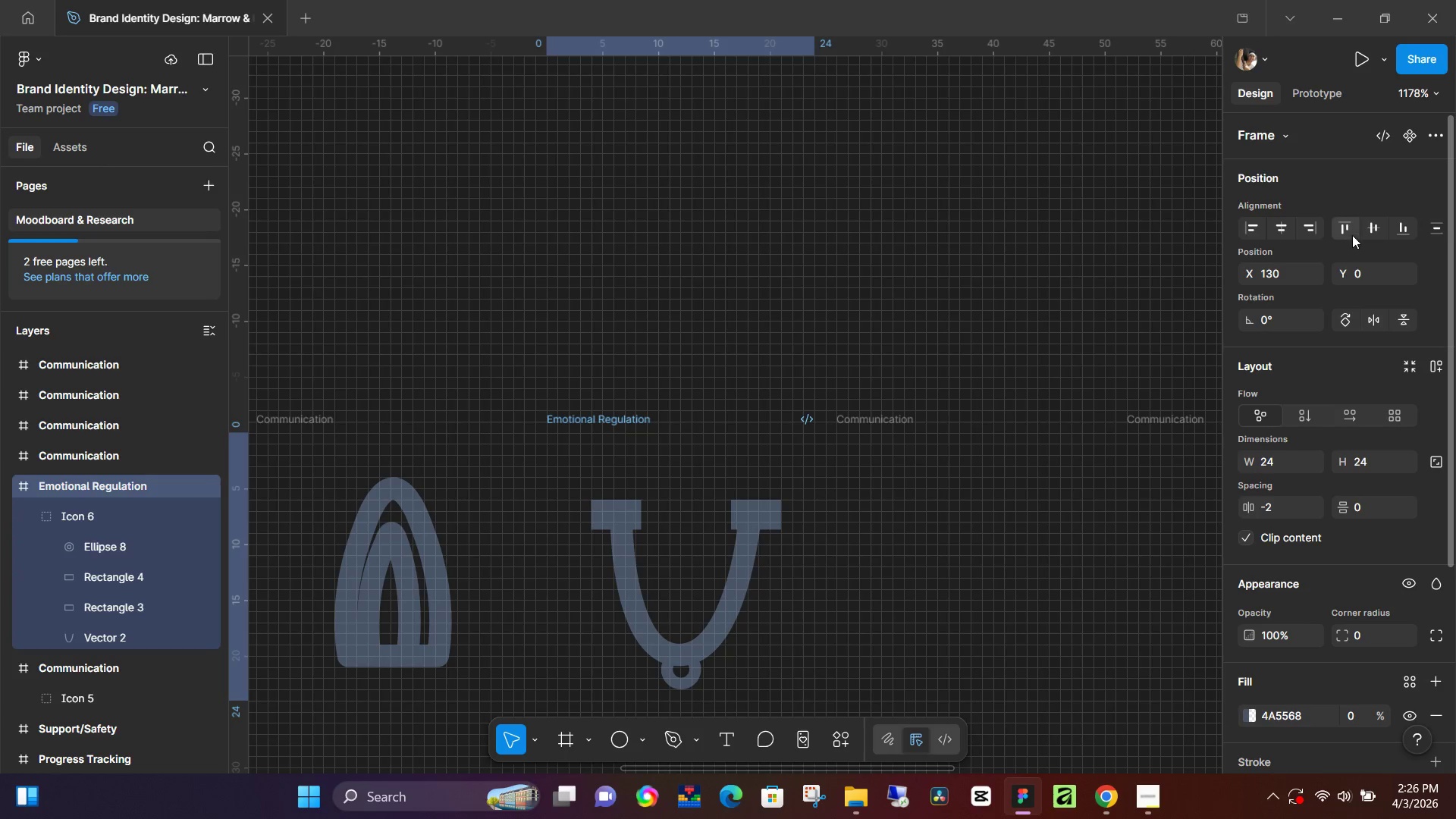 
left_click([1371, 222])
 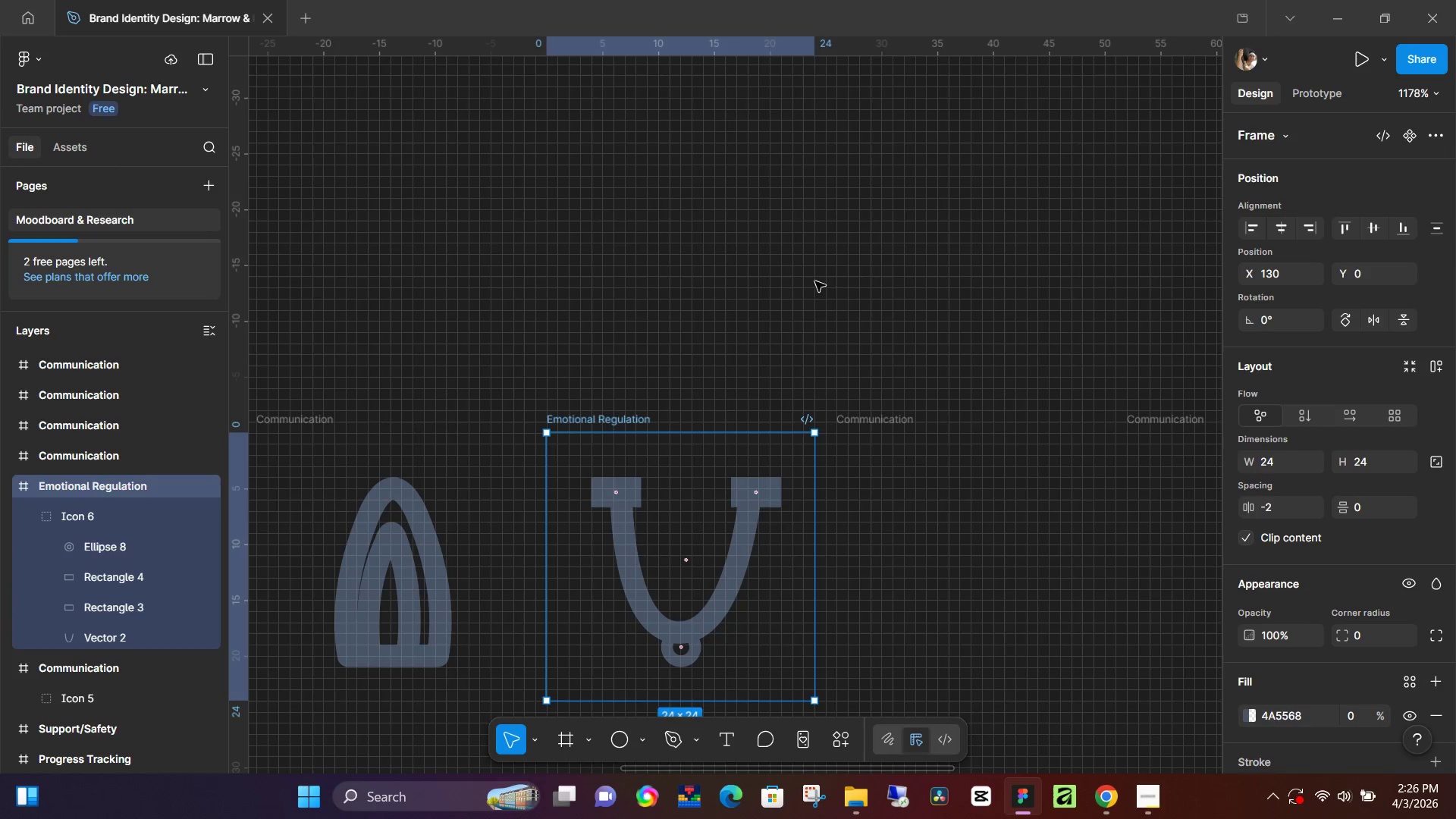 
left_click([738, 268])
 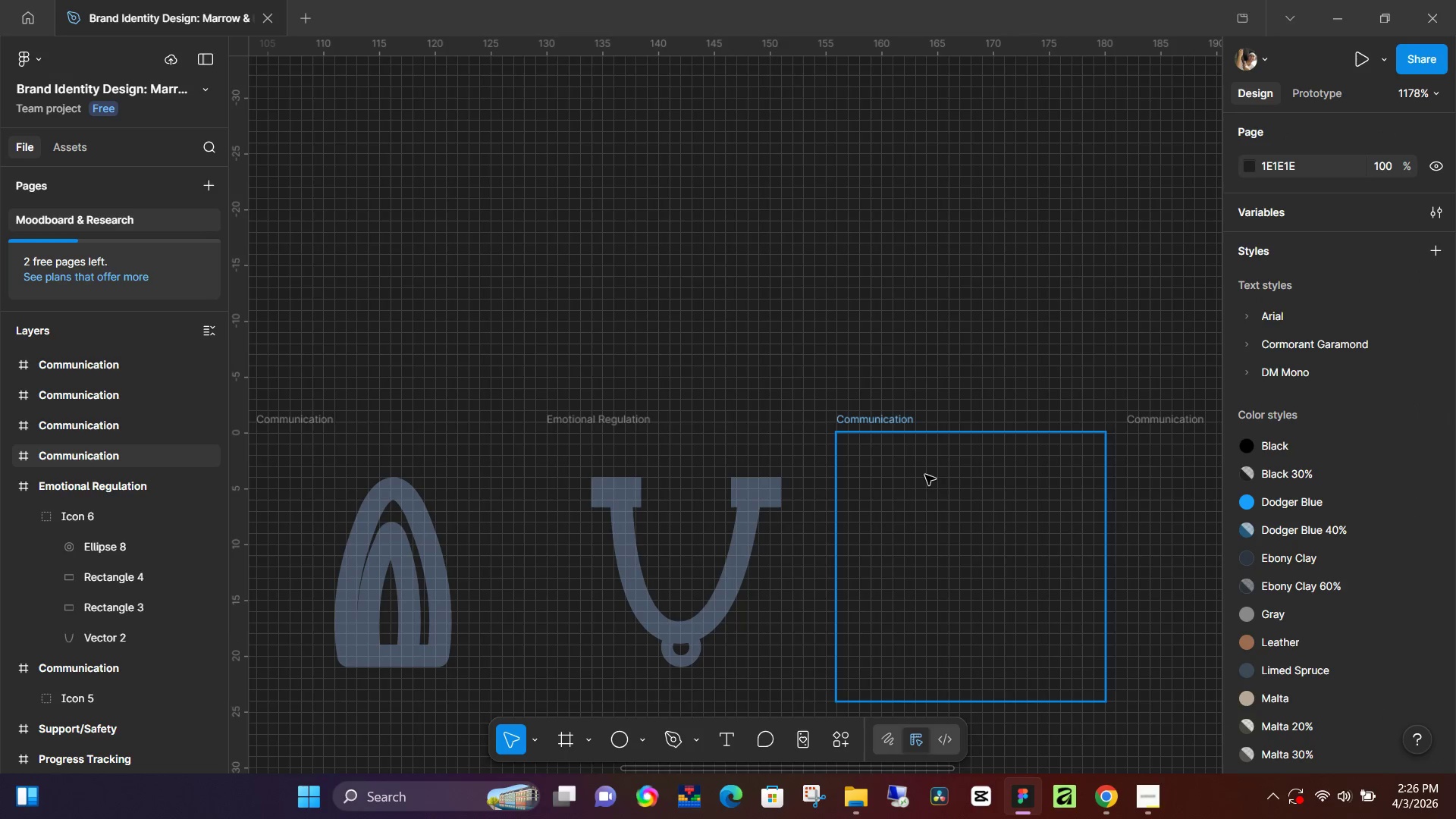 
hold_key(key=ControlLeft, duration=0.8)
 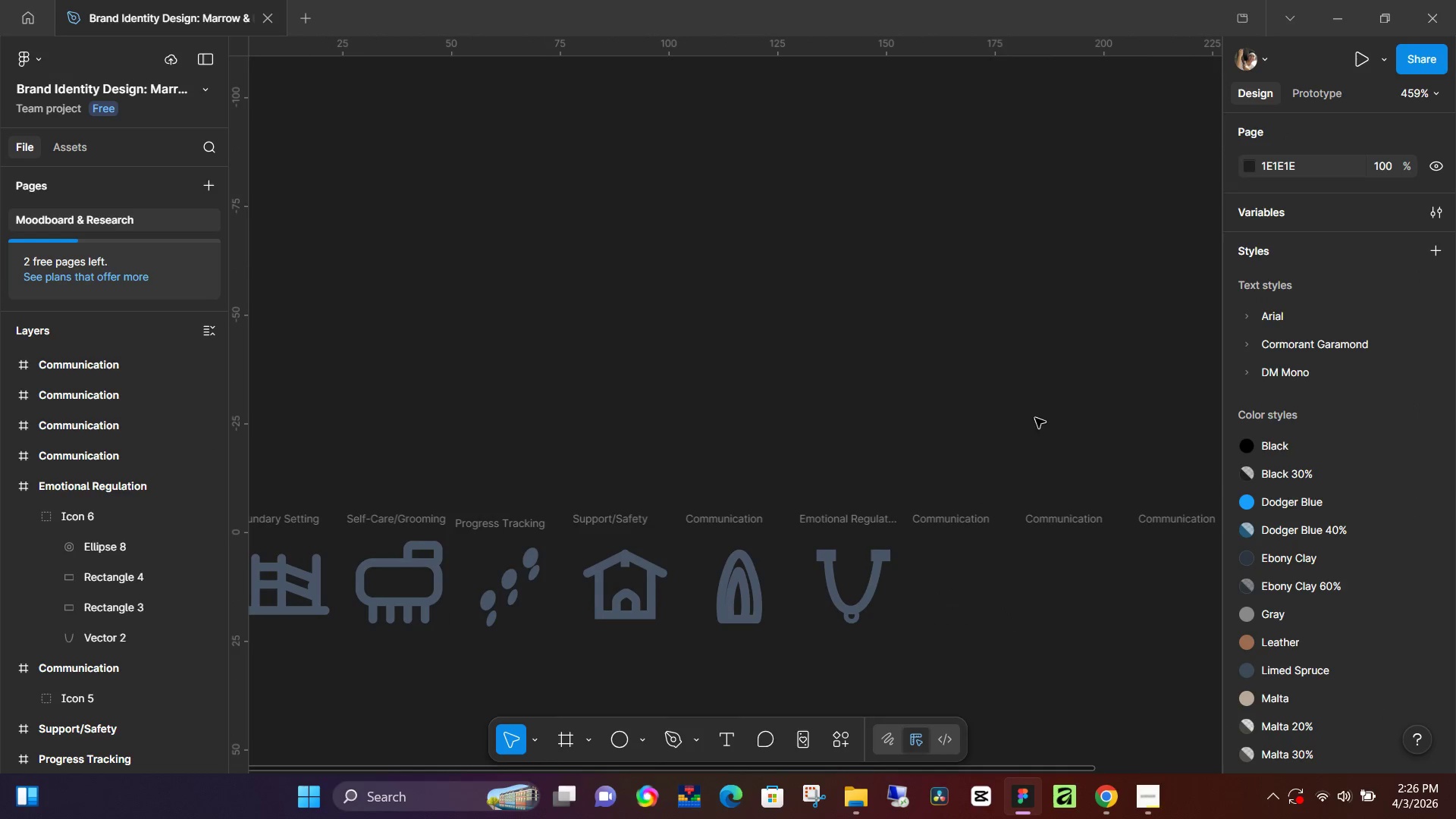 
hold_key(key=ControlLeft, duration=3.91)
 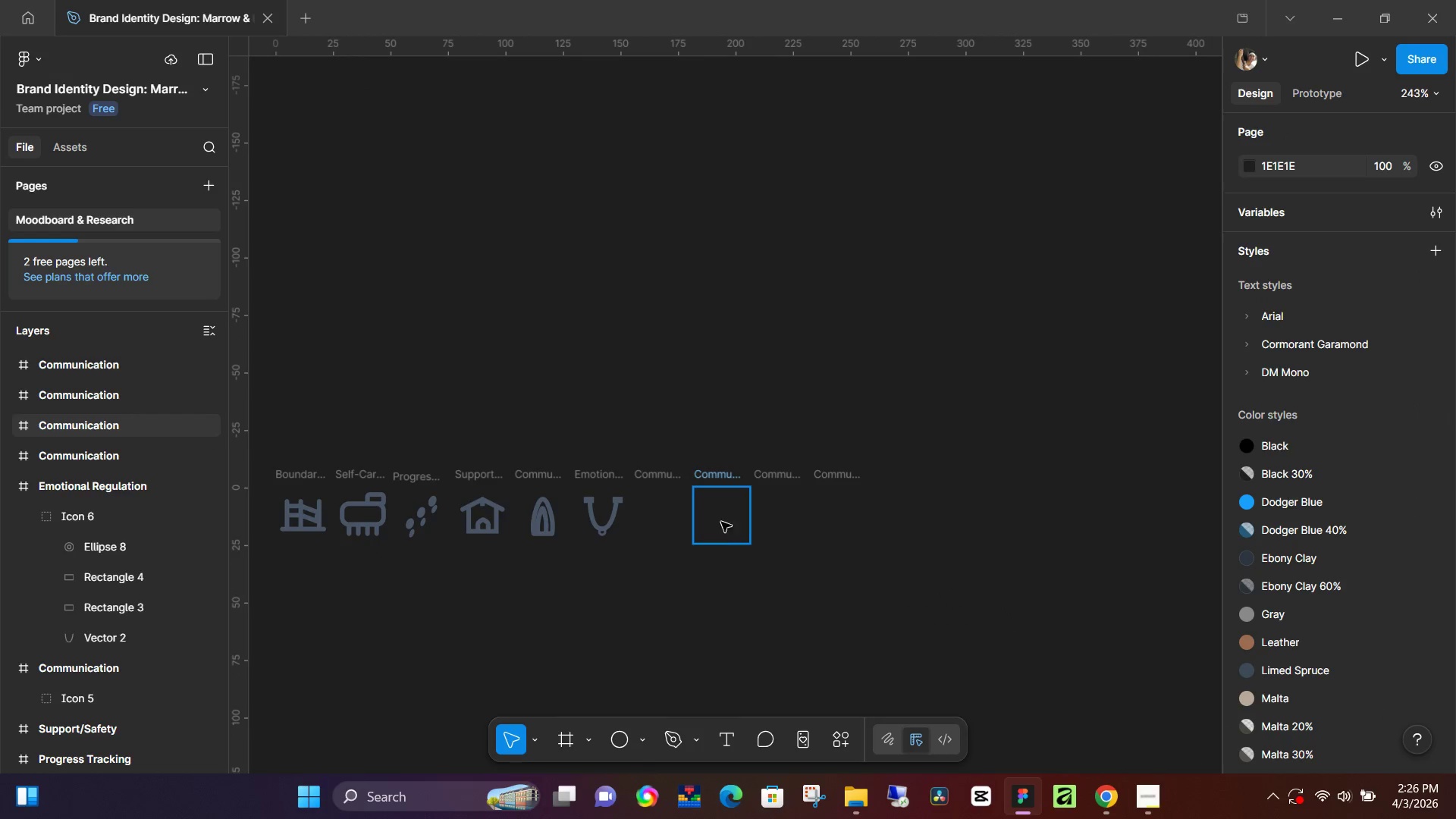 
scroll: coordinate [999, 614], scroll_direction: down, amount: 8.0
 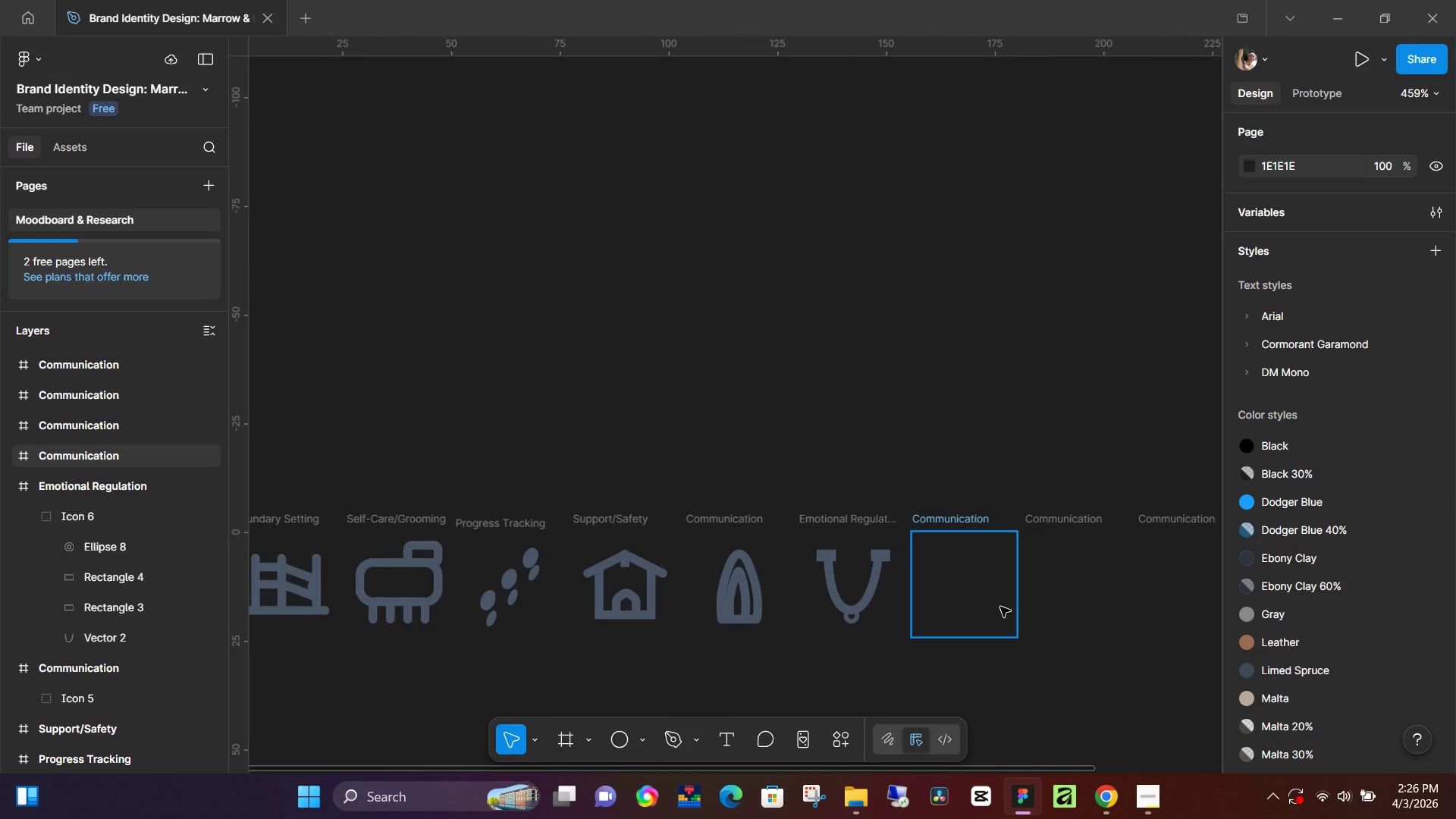 
hold_key(key=Space, duration=0.77)
 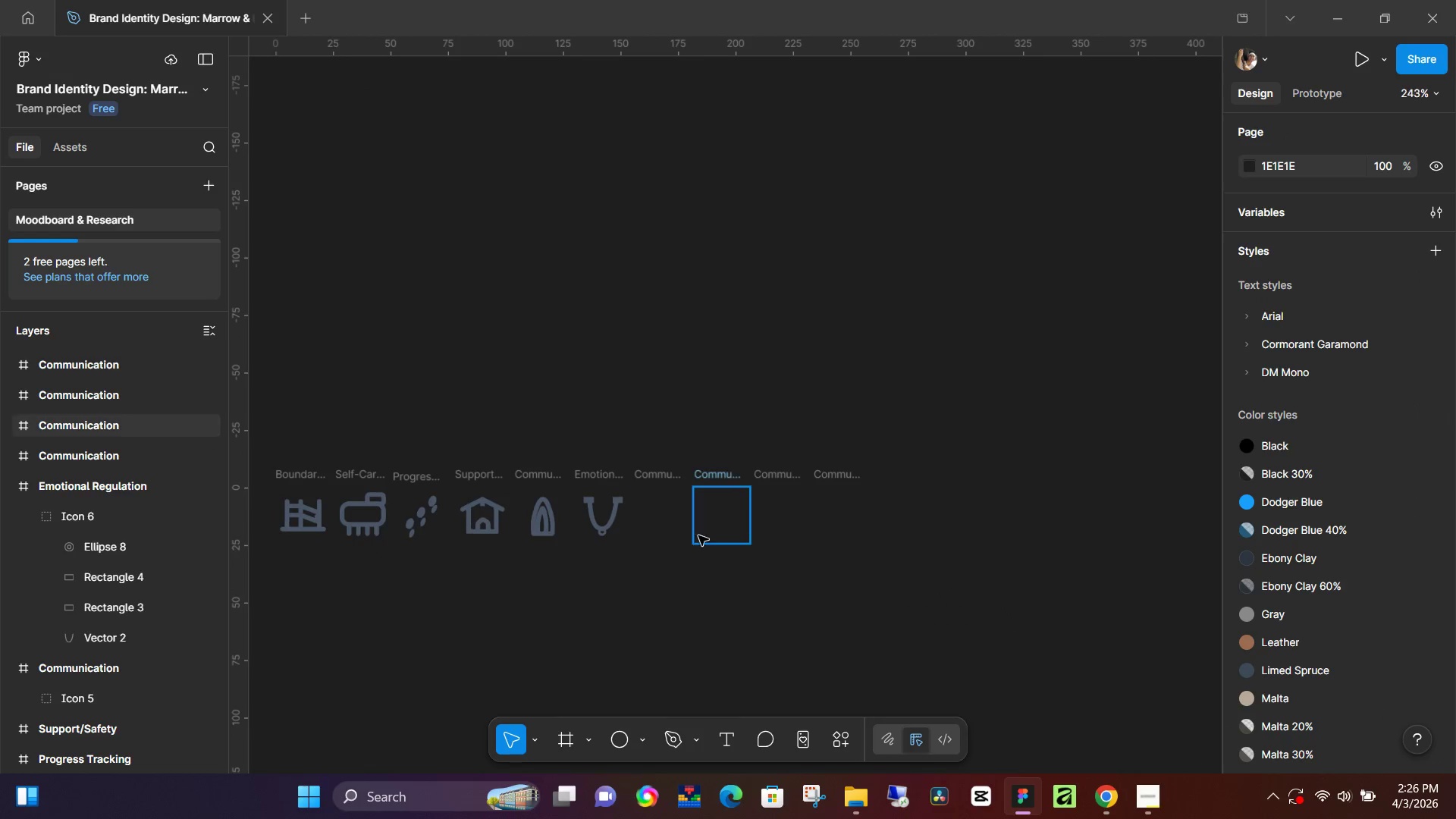 
left_click_drag(start_coordinate=[1066, 446], to_coordinate=[741, 366])
 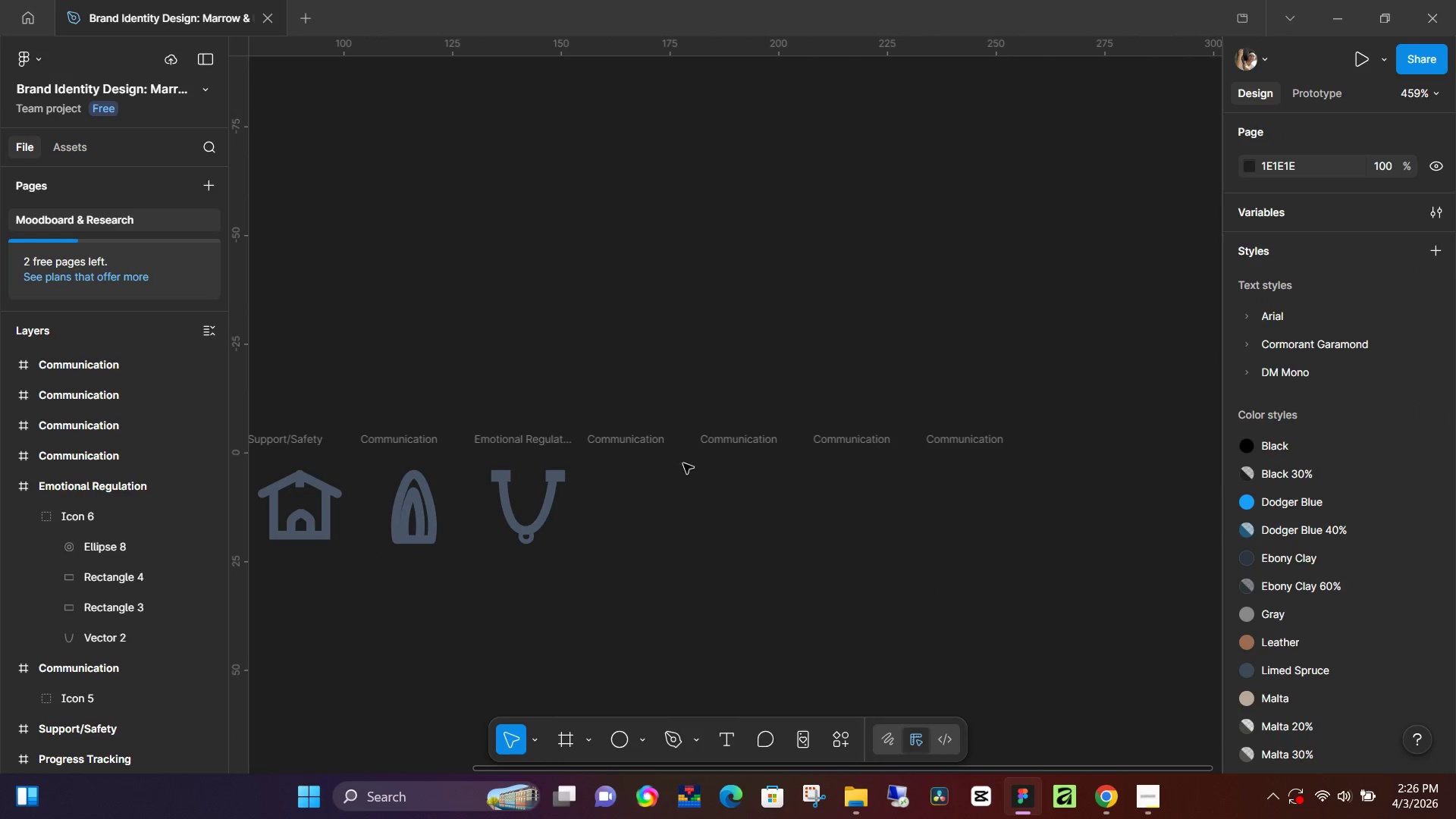 
hold_key(key=ControlLeft, duration=0.61)
scroll: coordinate [689, 533], scroll_direction: down, amount: 5.0
 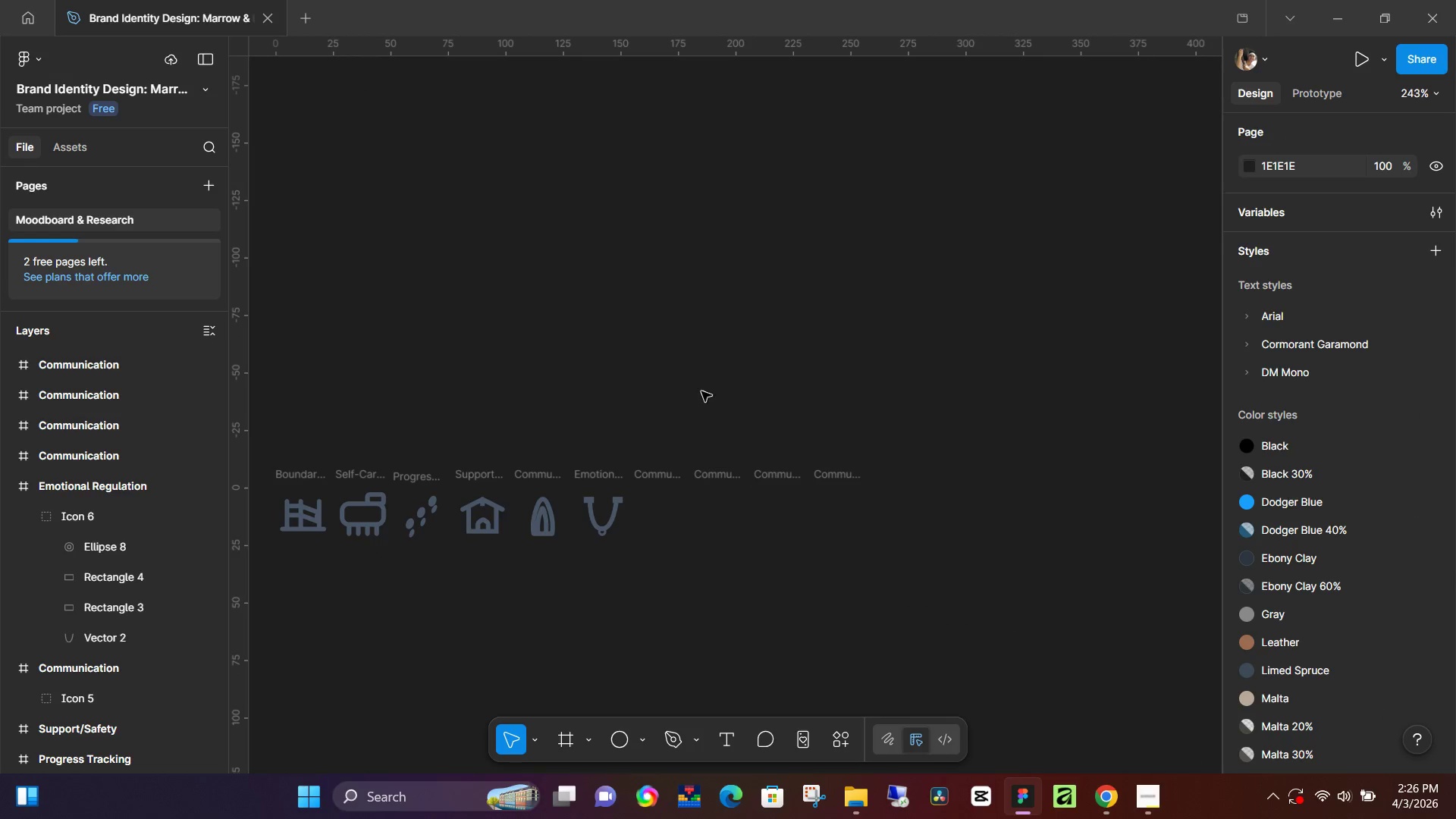 
hold_key(key=Space, duration=1.52)
 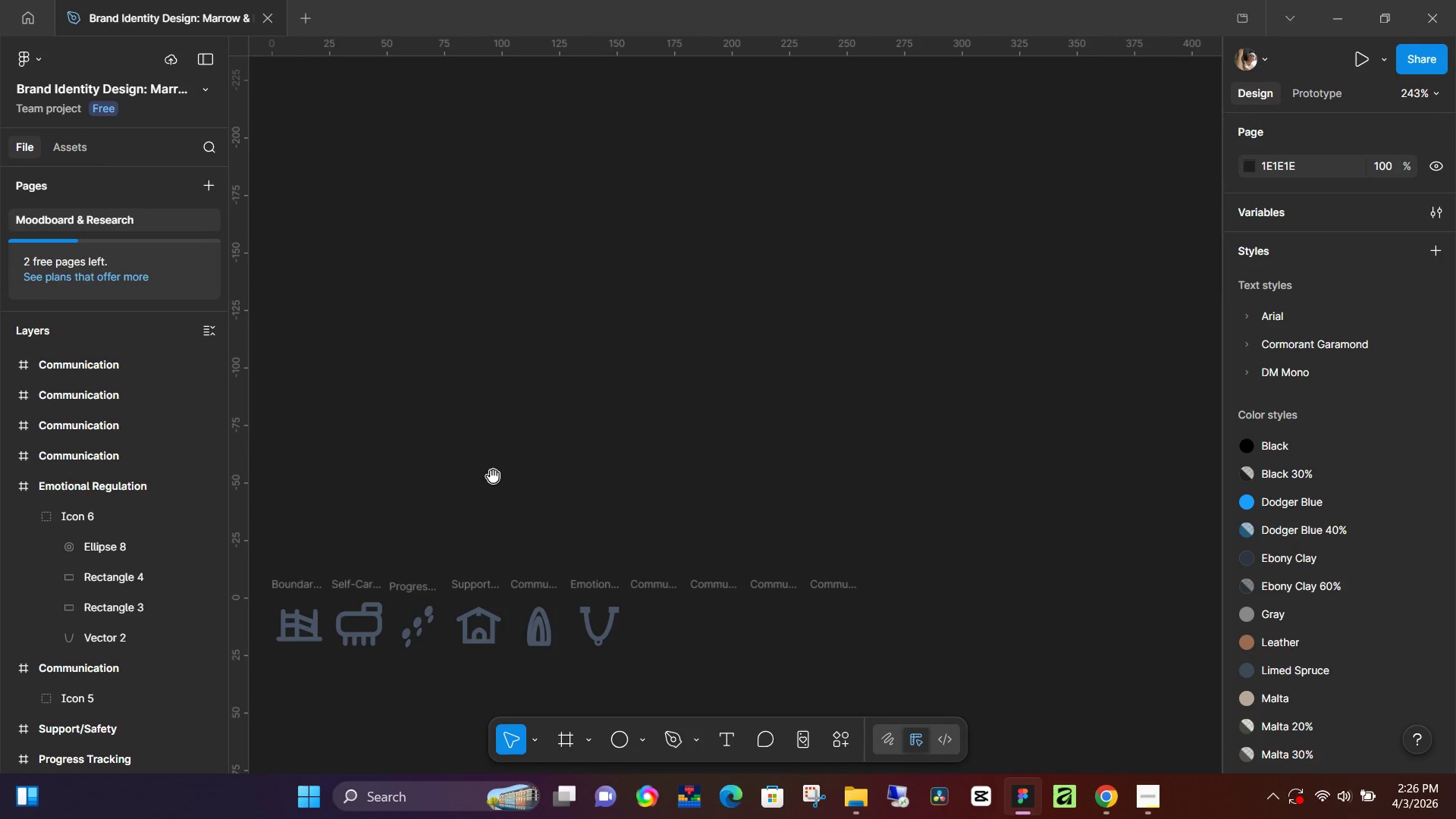 
left_click_drag(start_coordinate=[497, 366], to_coordinate=[493, 476])
 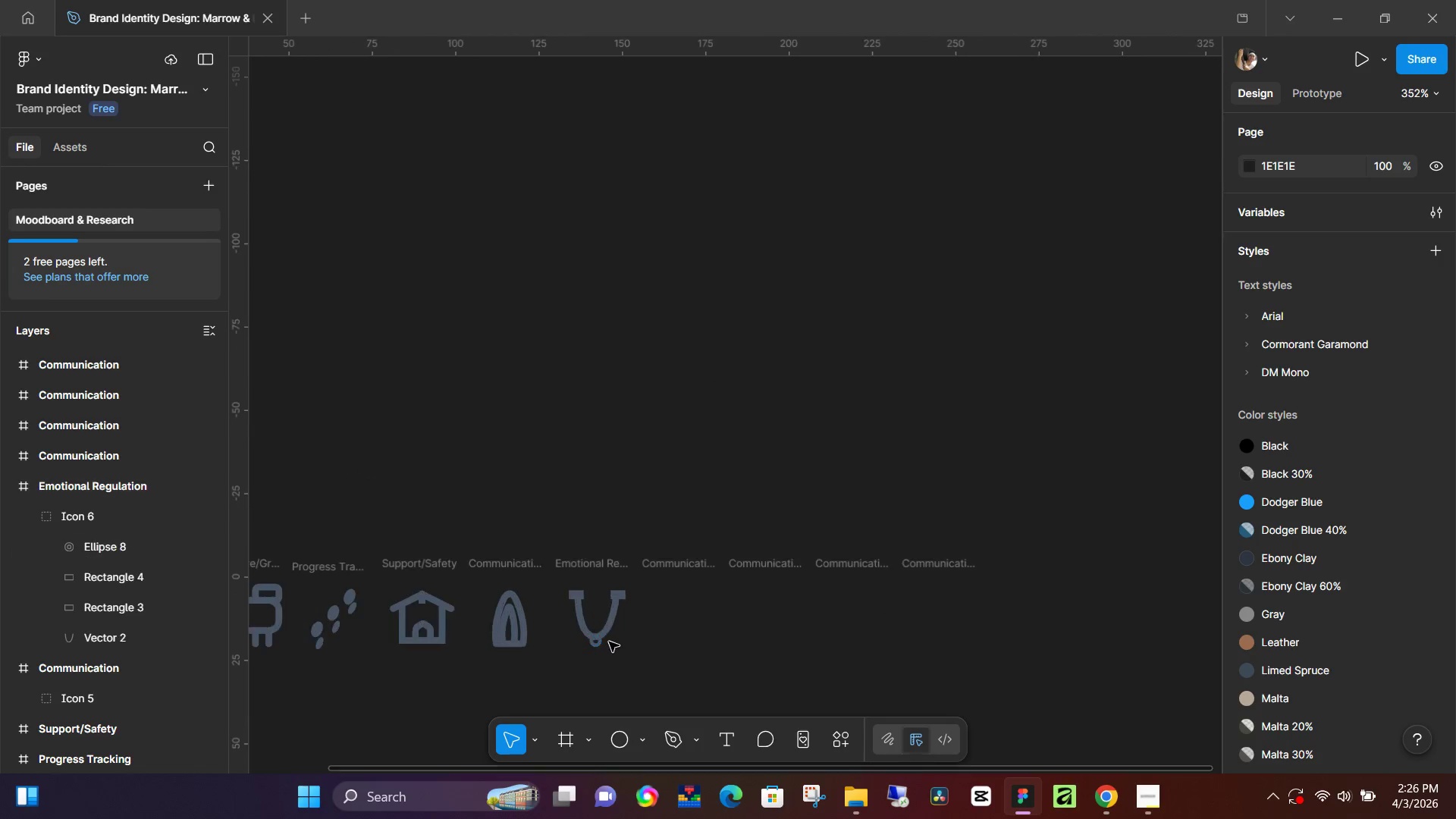 
hold_key(key=Space, duration=0.56)
 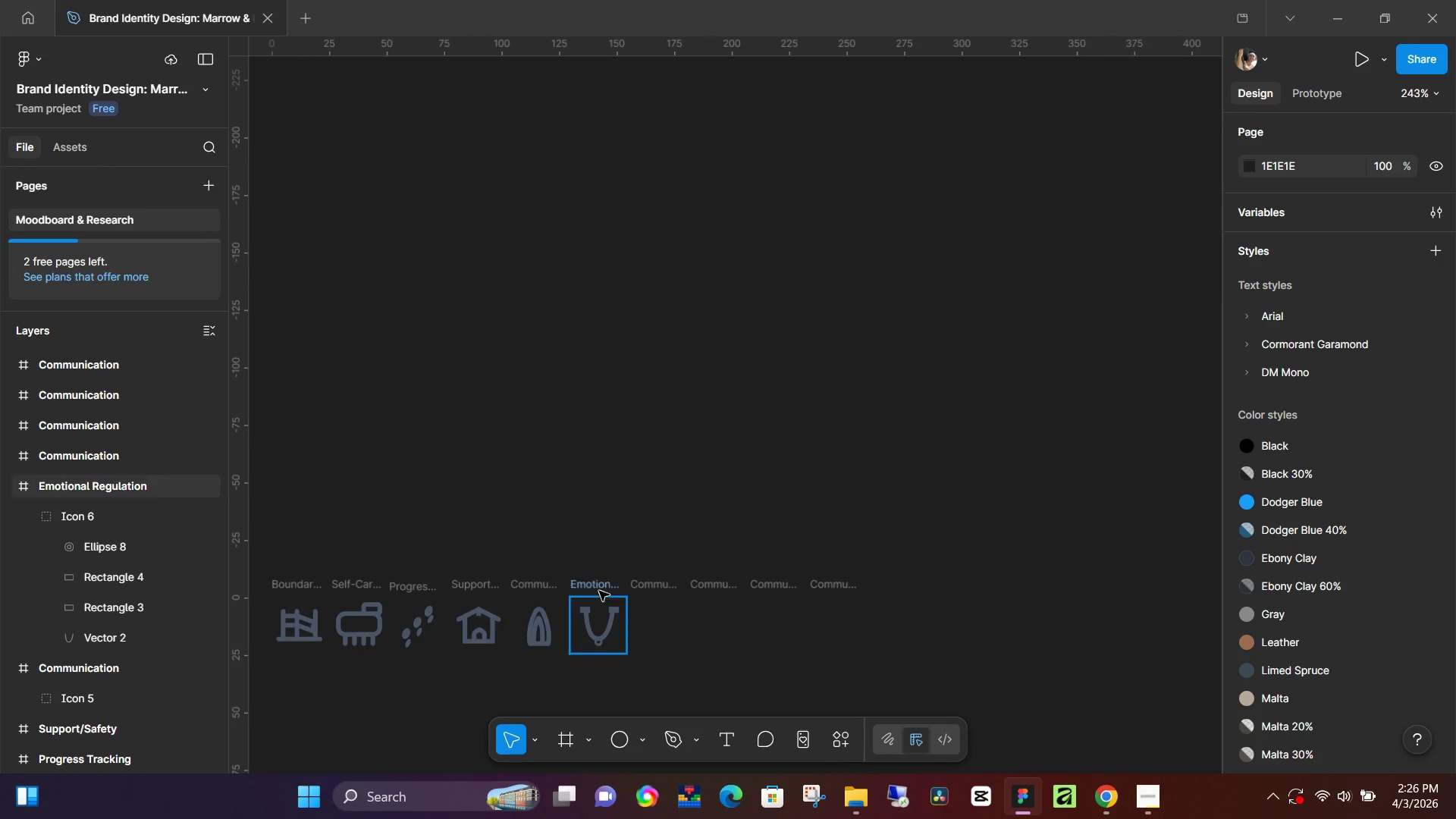 
hold_key(key=ControlLeft, duration=1.49)
scroll: coordinate [610, 642], scroll_direction: up, amount: 16.0
 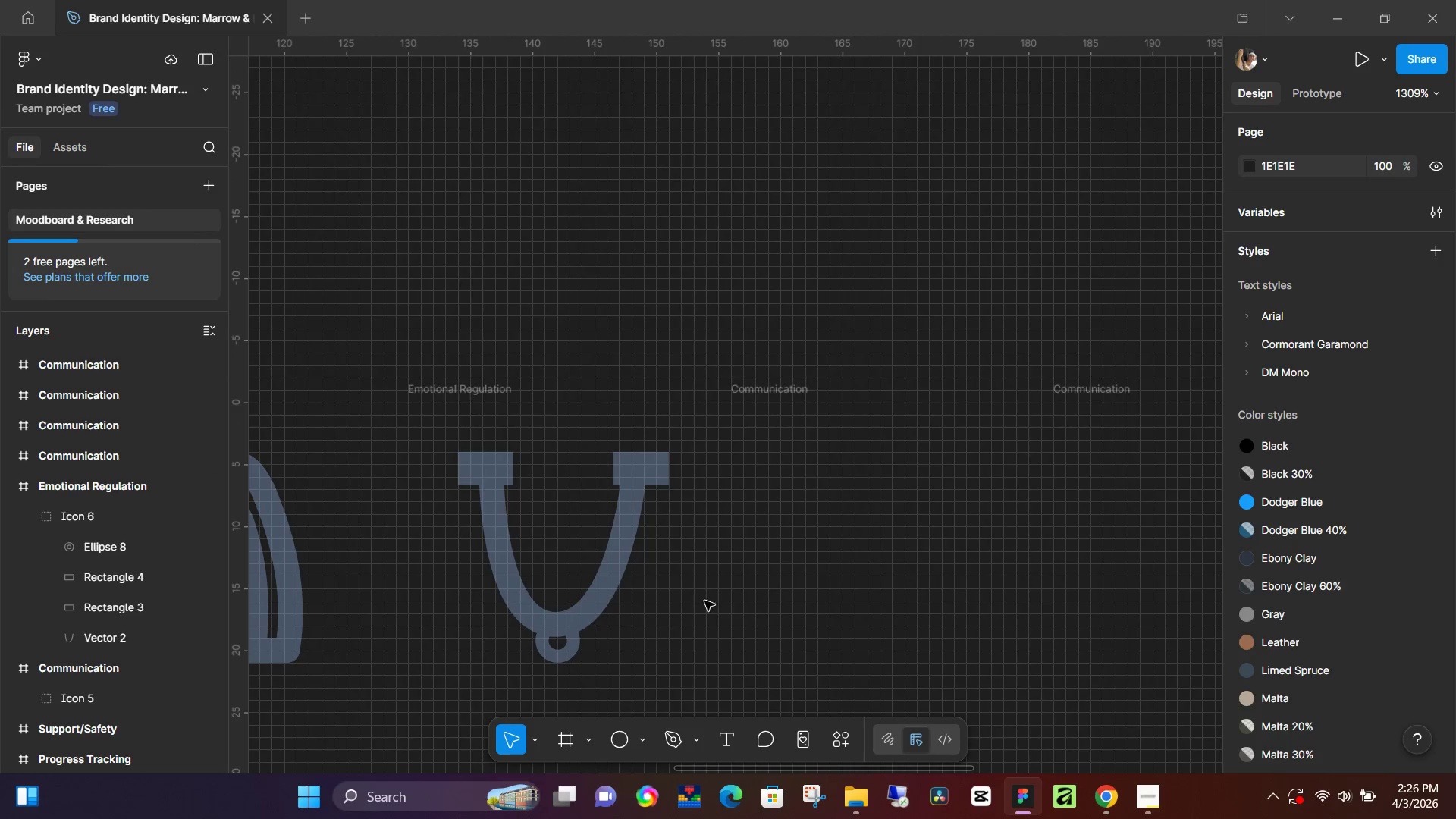 
hold_key(key=Space, duration=0.58)
 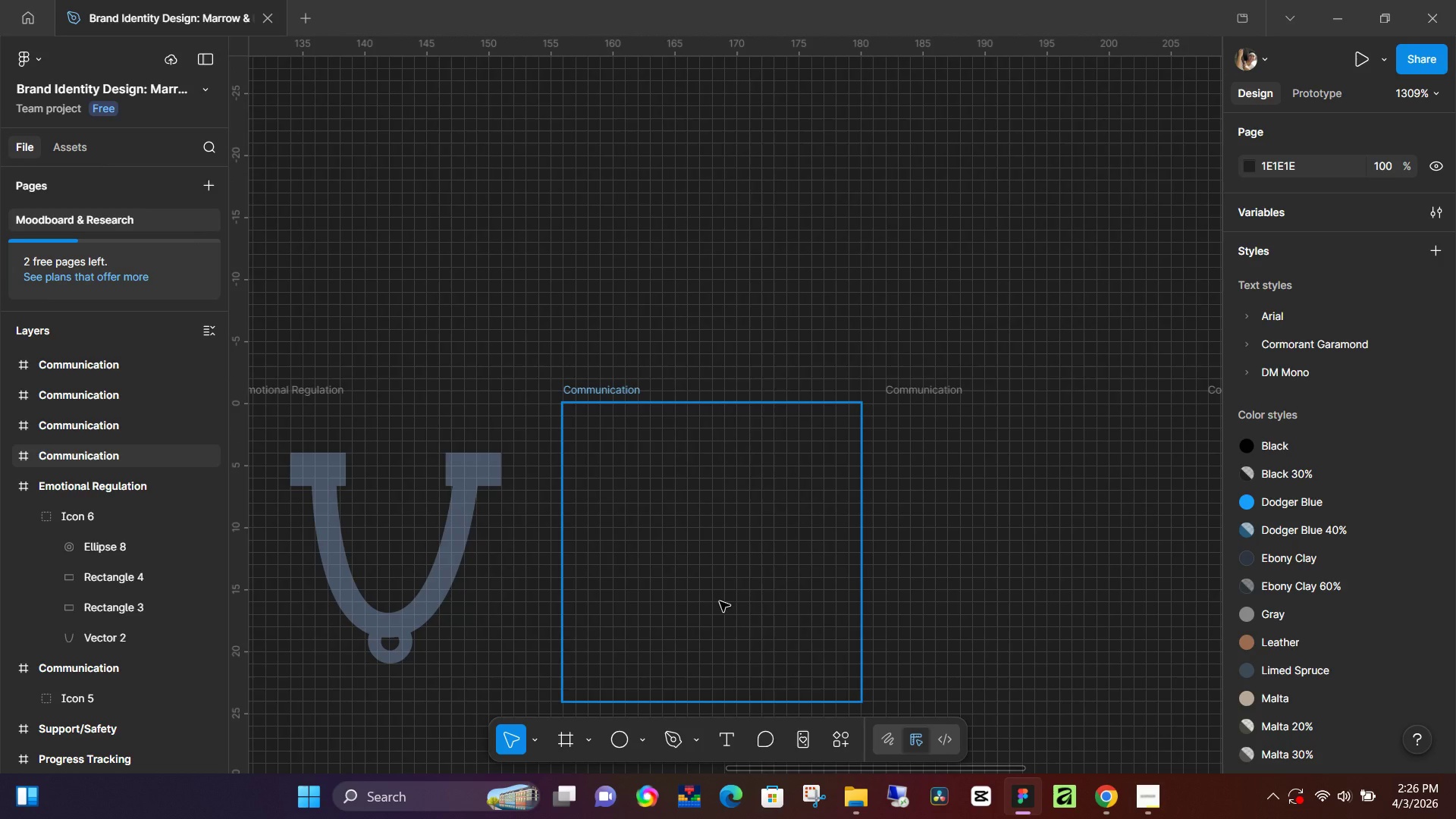 
left_click_drag(start_coordinate=[887, 600], to_coordinate=[720, 601])